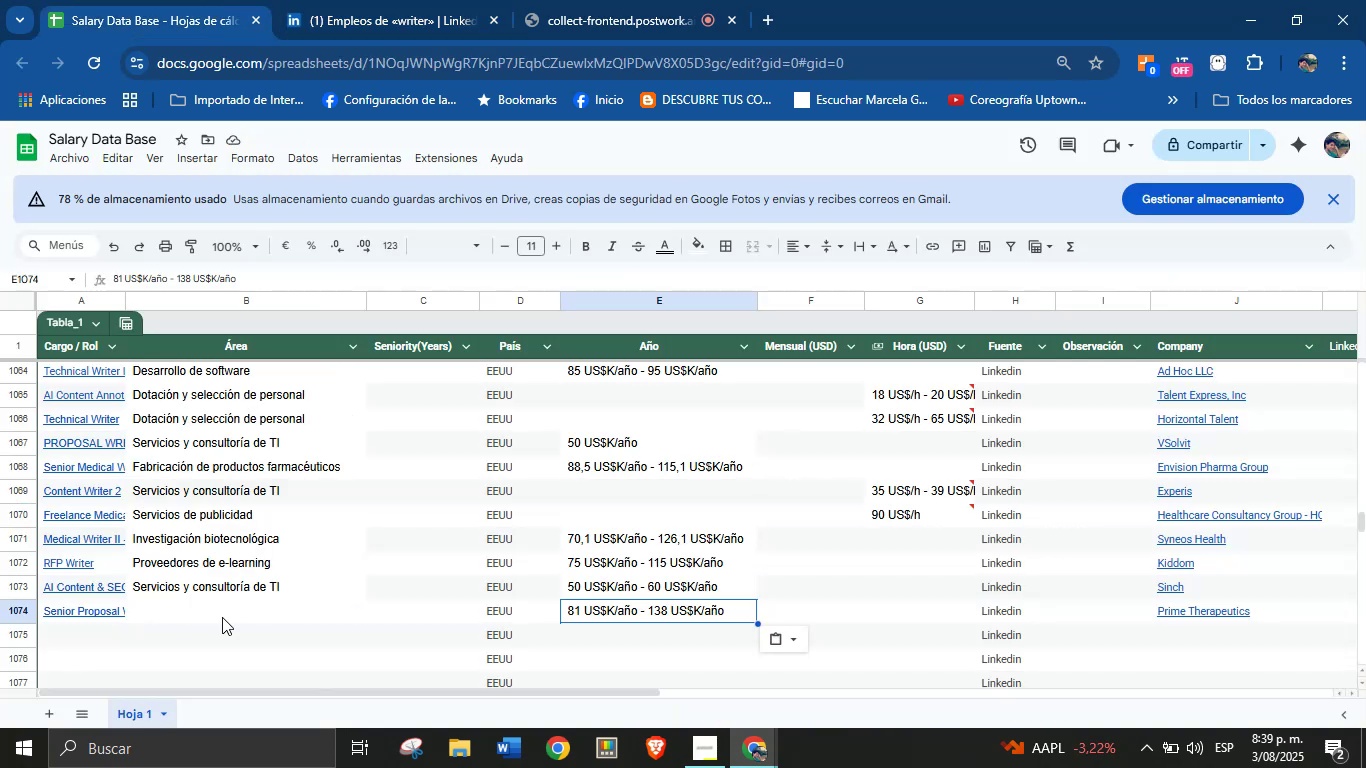 
left_click([218, 623])
 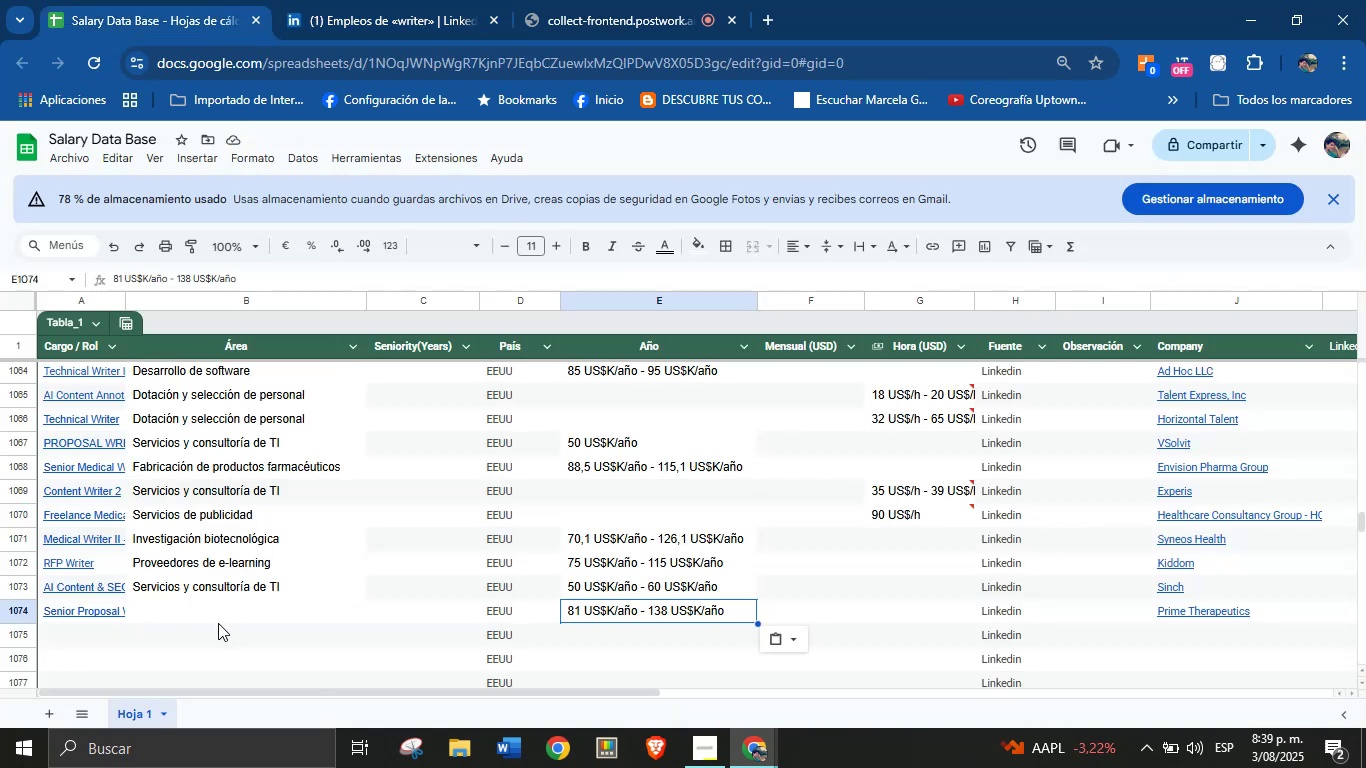 
key(Control+V)
 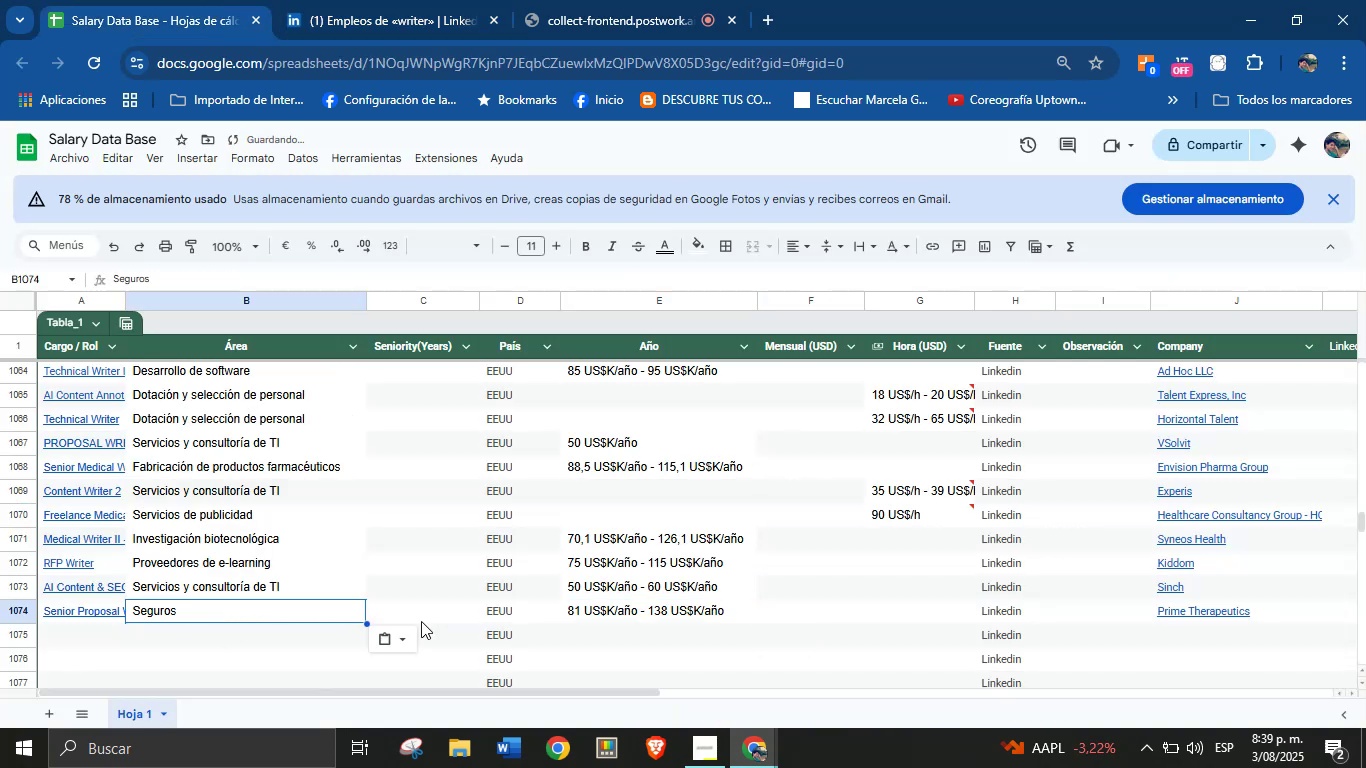 
scroll: coordinate [557, 617], scroll_direction: down, amount: 1.0
 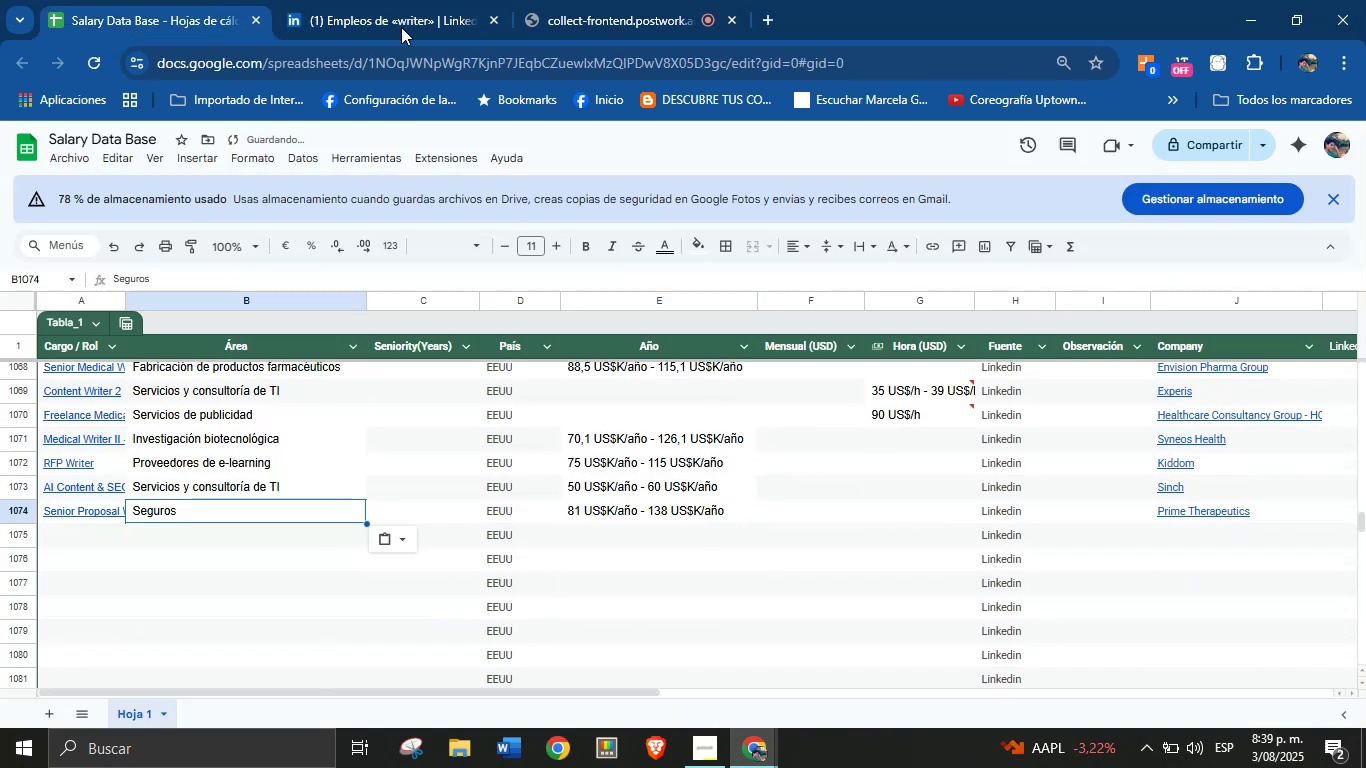 
left_click([391, 0])
 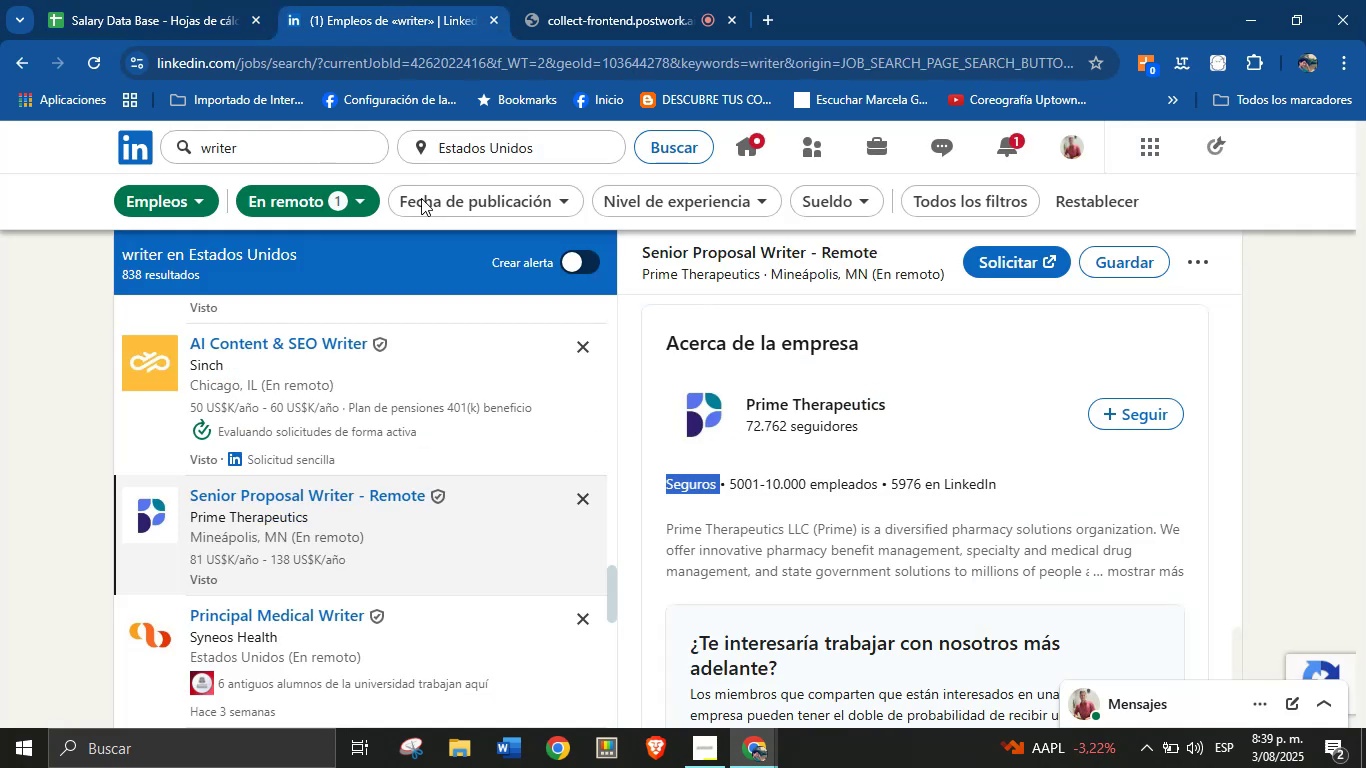 
scroll: coordinate [398, 454], scroll_direction: down, amount: 4.0
 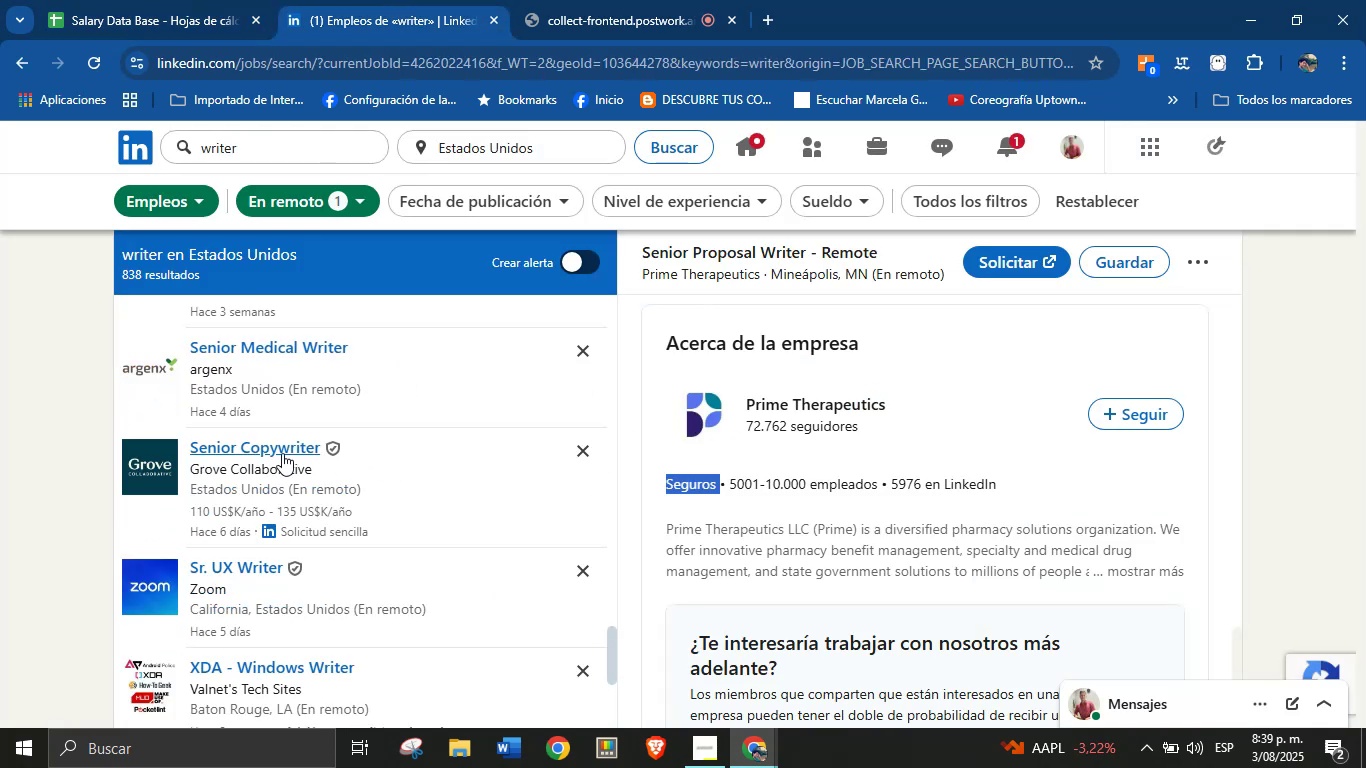 
left_click([280, 453])
 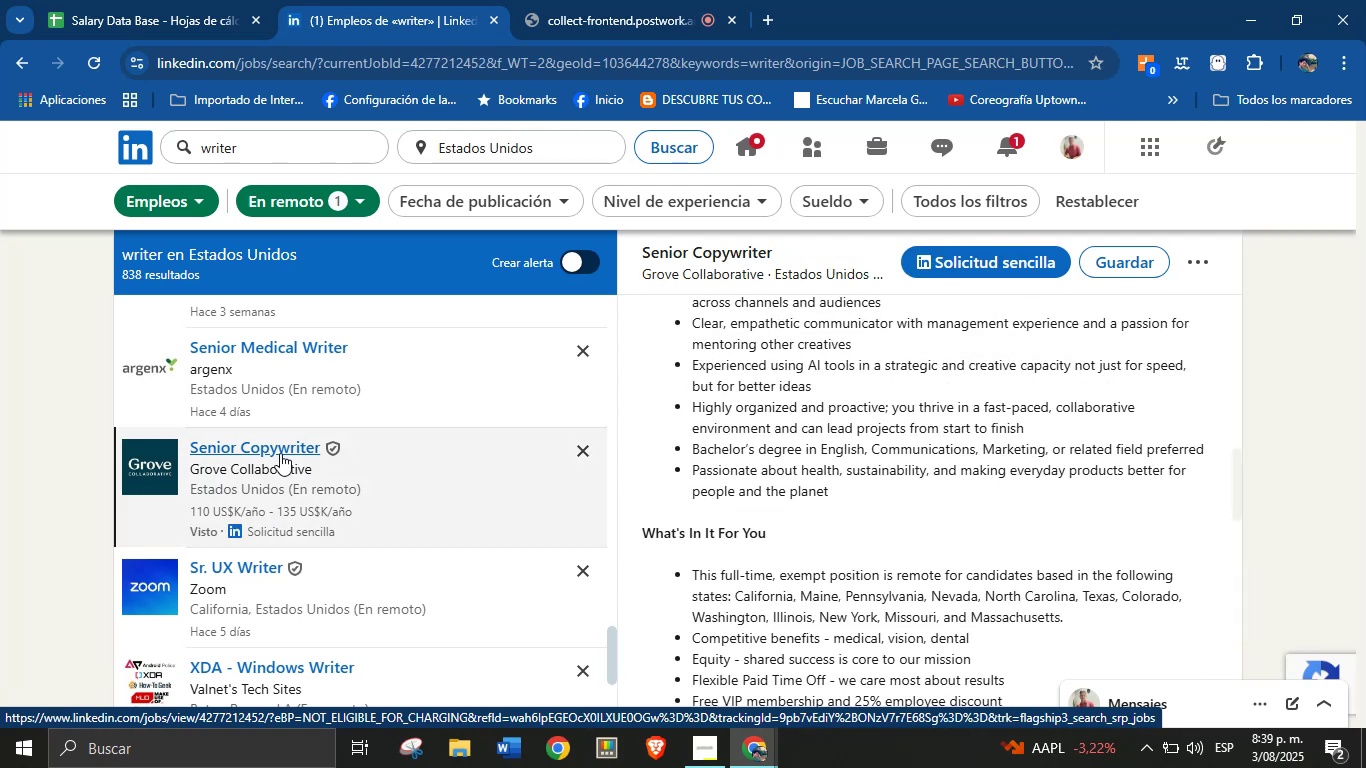 
scroll: coordinate [755, 459], scroll_direction: up, amount: 20.0
 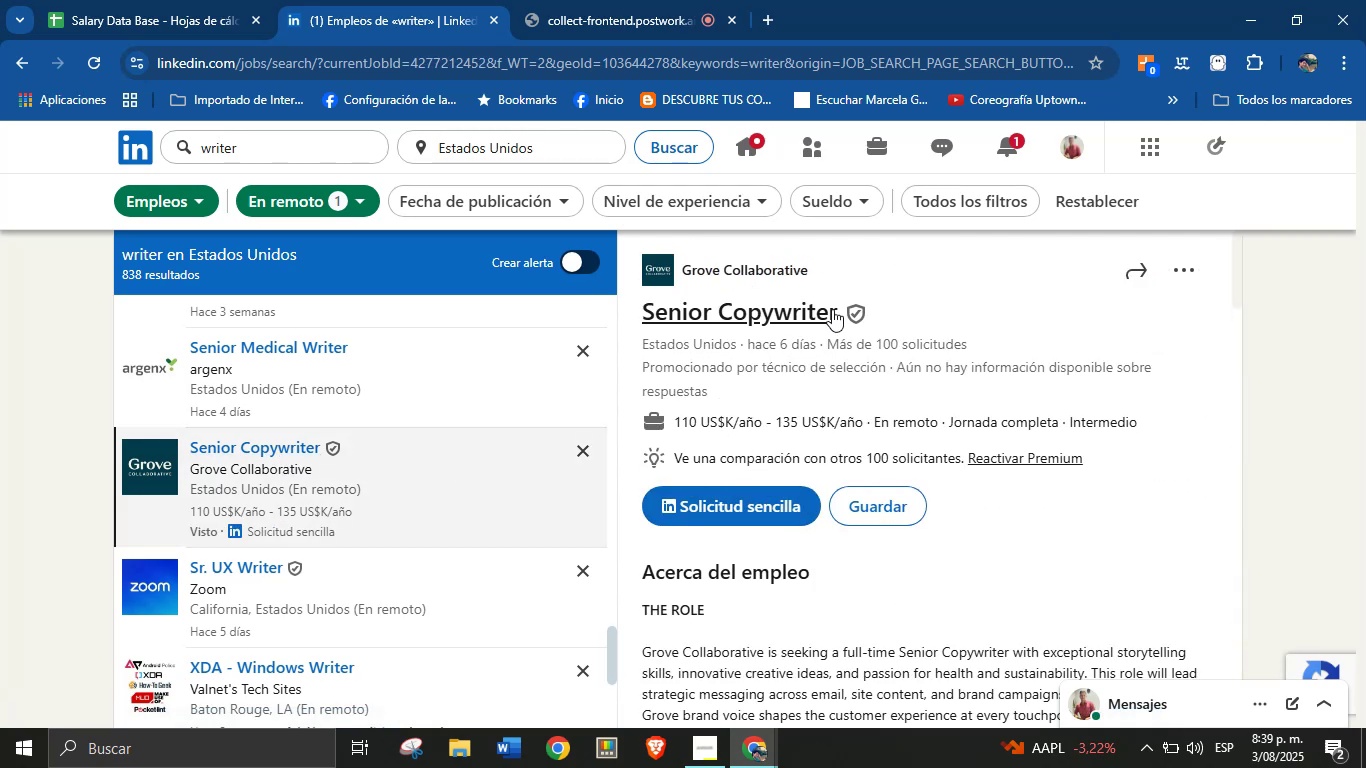 
left_click_drag(start_coordinate=[883, 301], to_coordinate=[647, 315])
 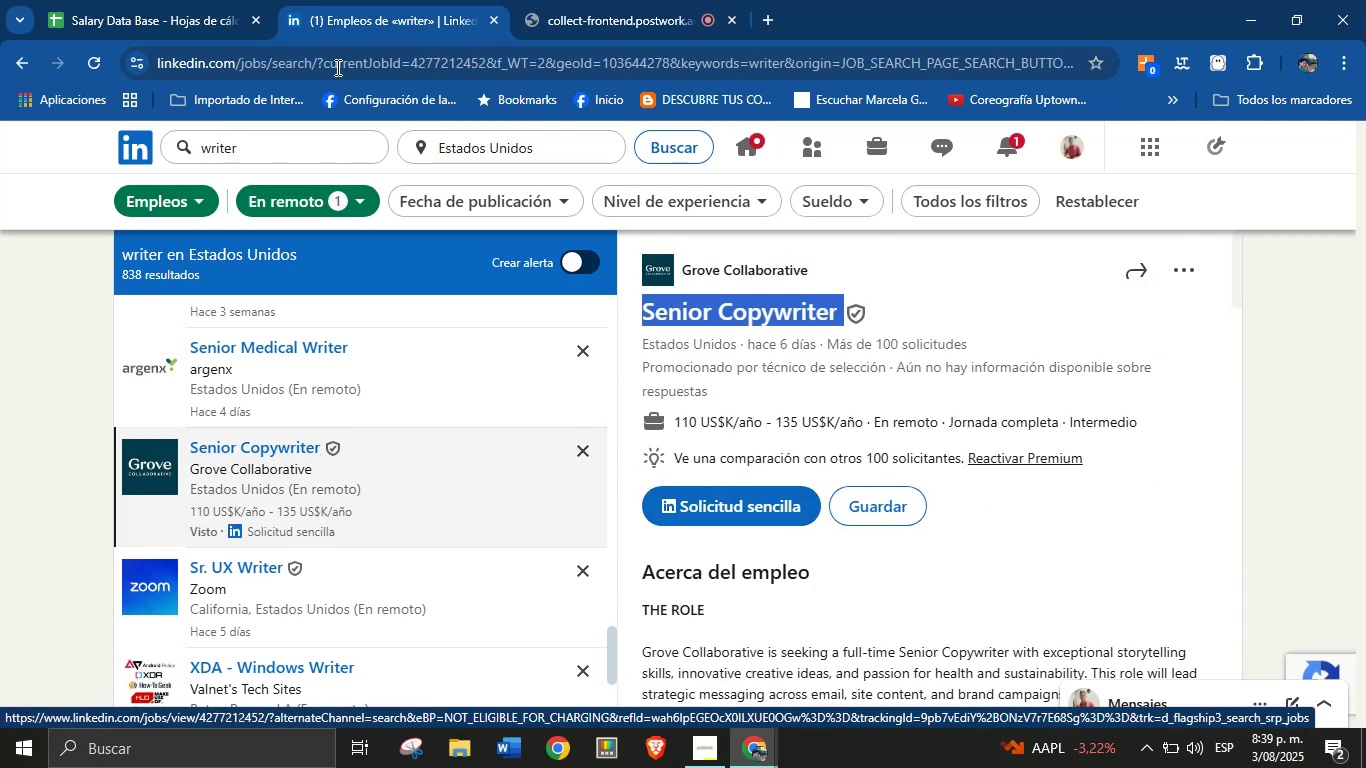 
key(Control+C)
 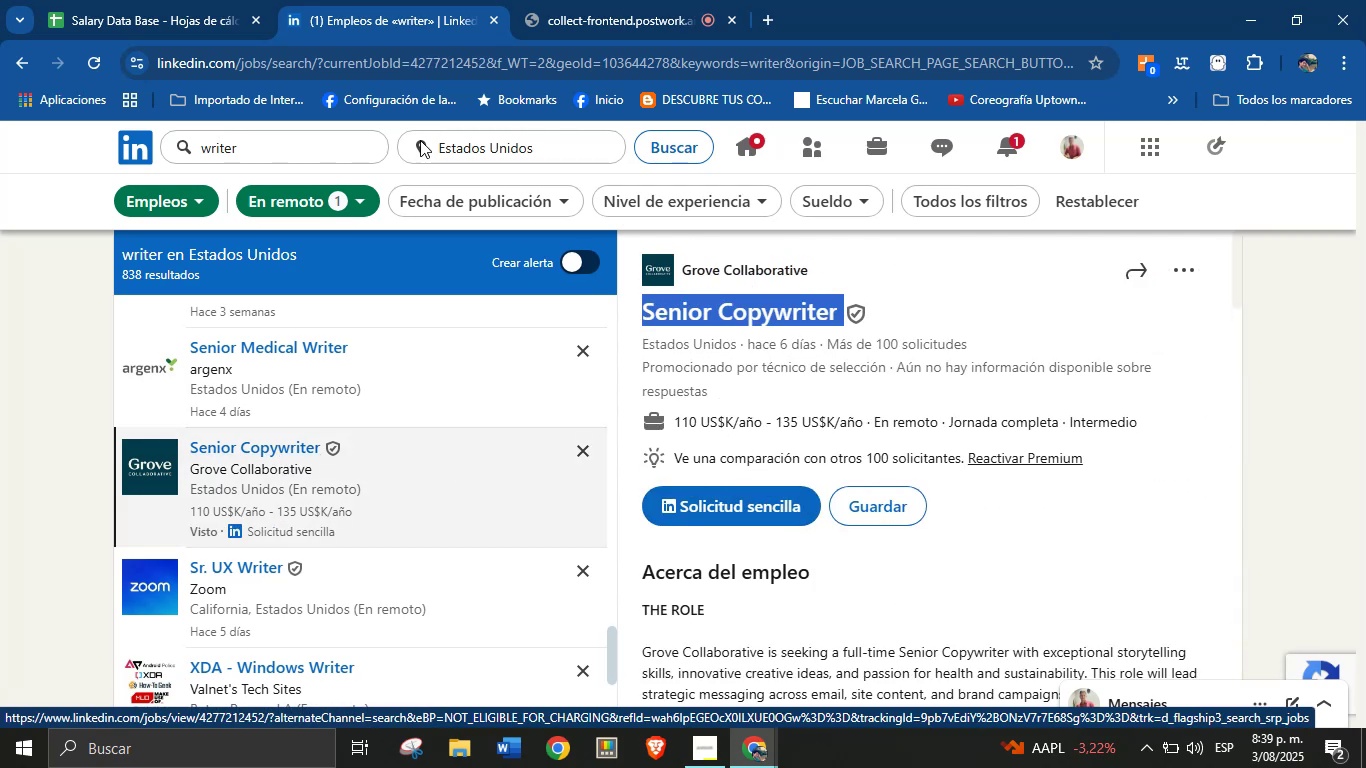 
left_click_drag(start_coordinate=[250, 0], to_coordinate=[236, 0])
 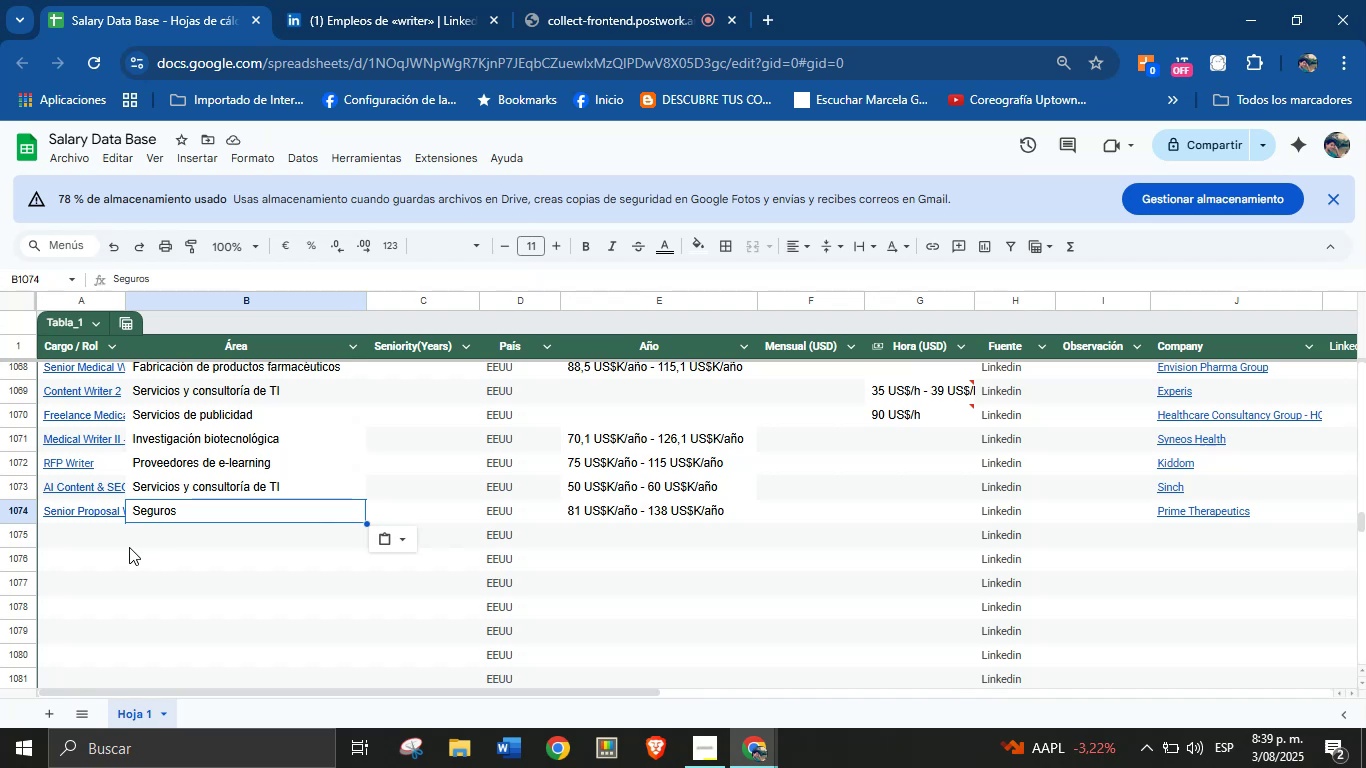 
key(Control+V)
 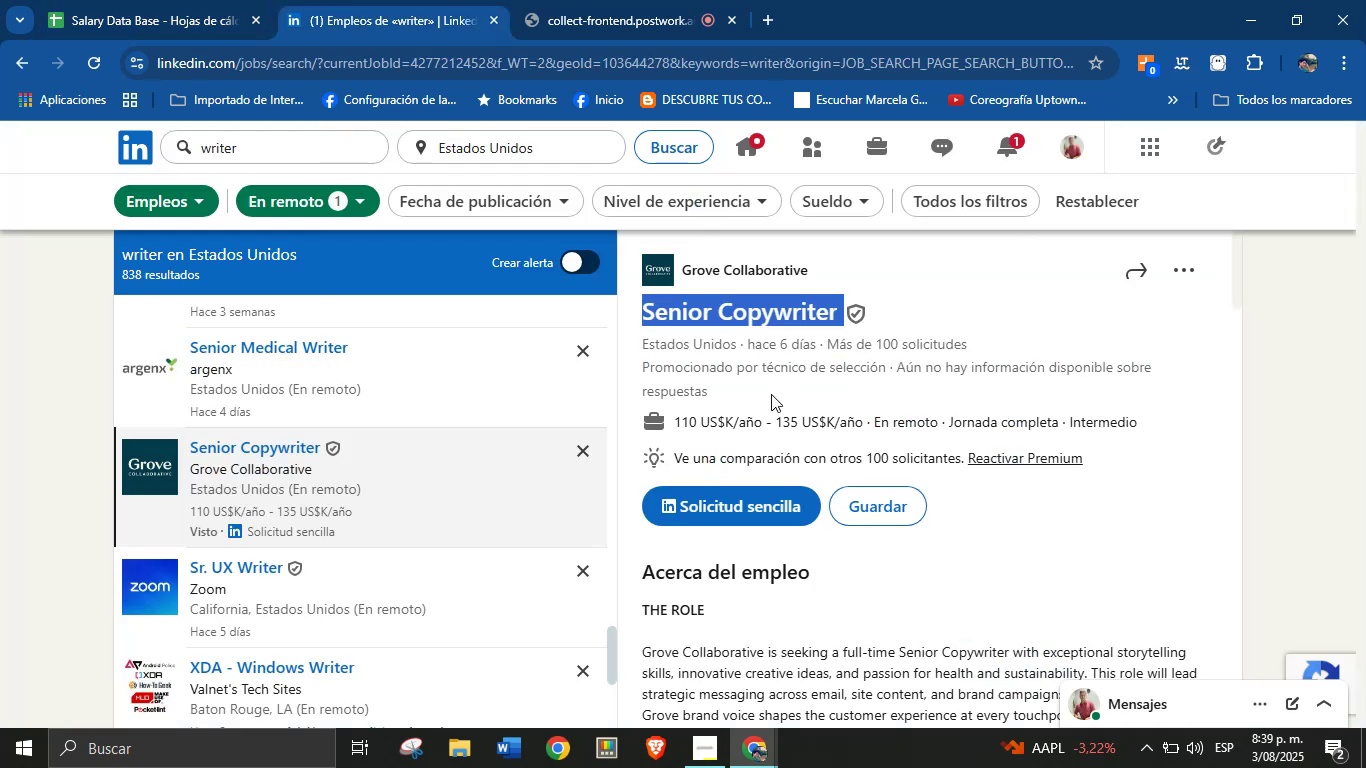 
left_click_drag(start_coordinate=[670, 426], to_coordinate=[860, 425])
 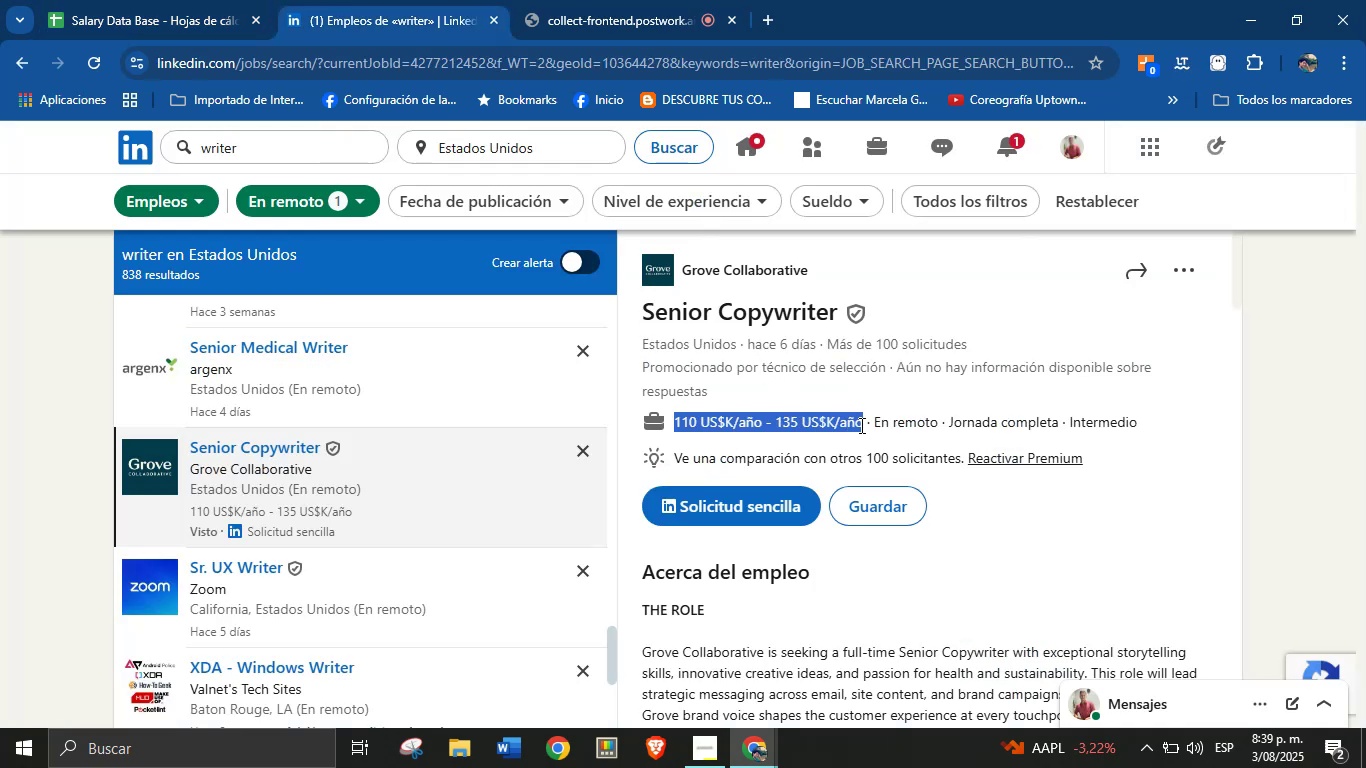 
key(Control+C)
 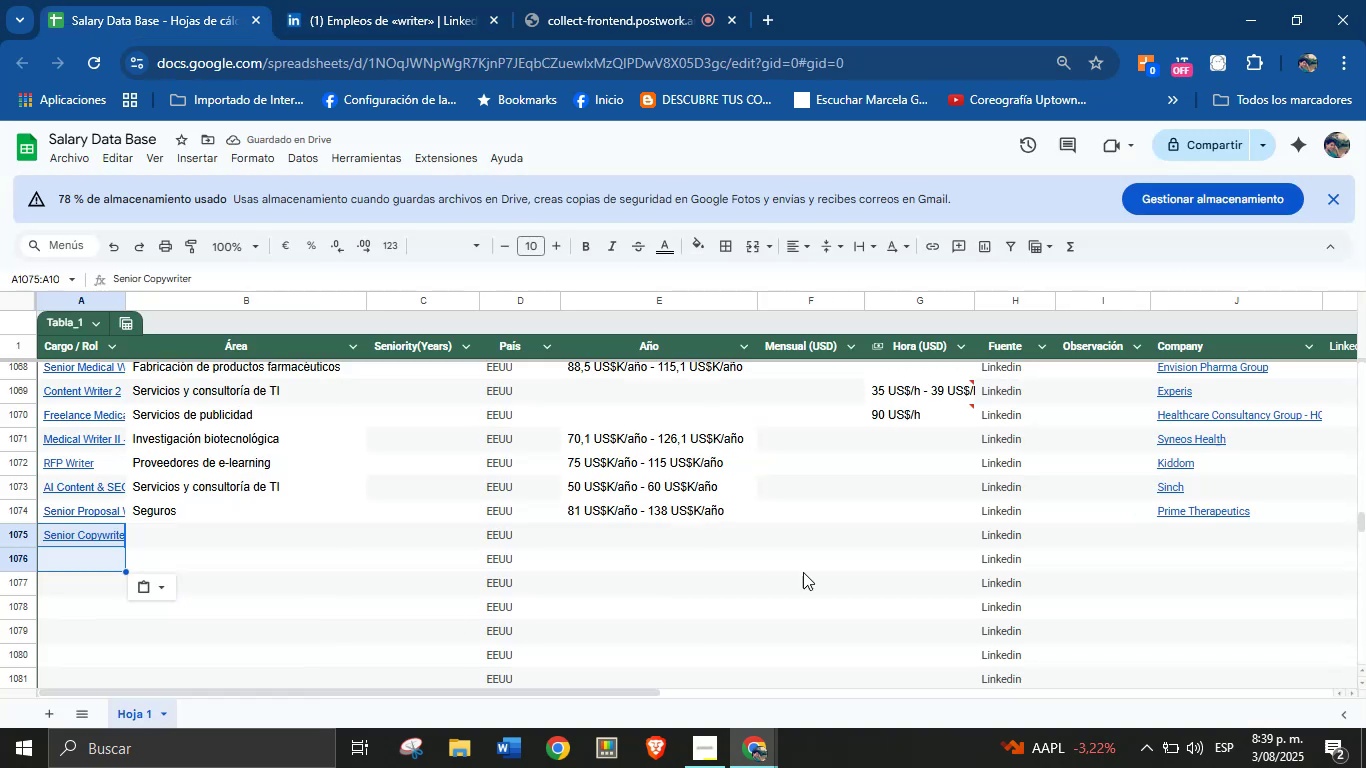 
left_click([661, 534])
 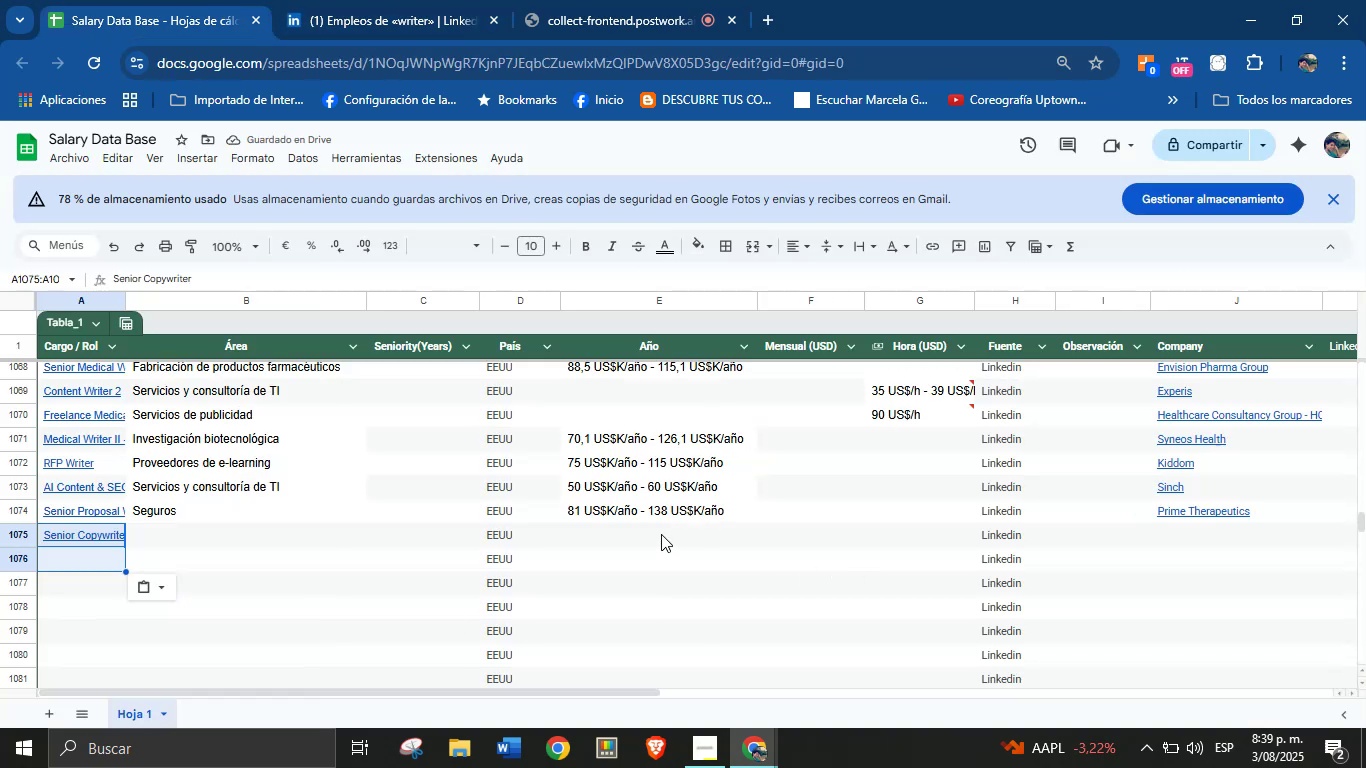 
key(Control+V)
 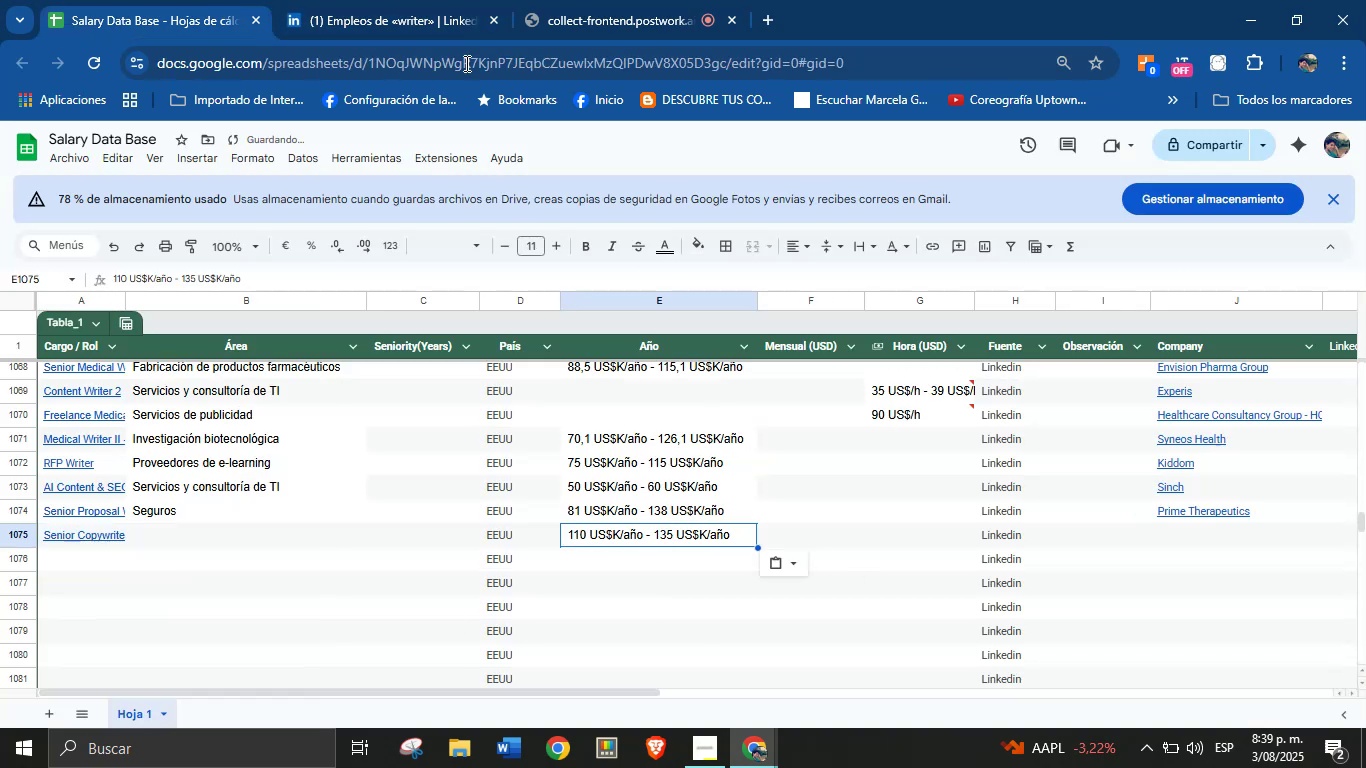 
left_click([406, 0])
 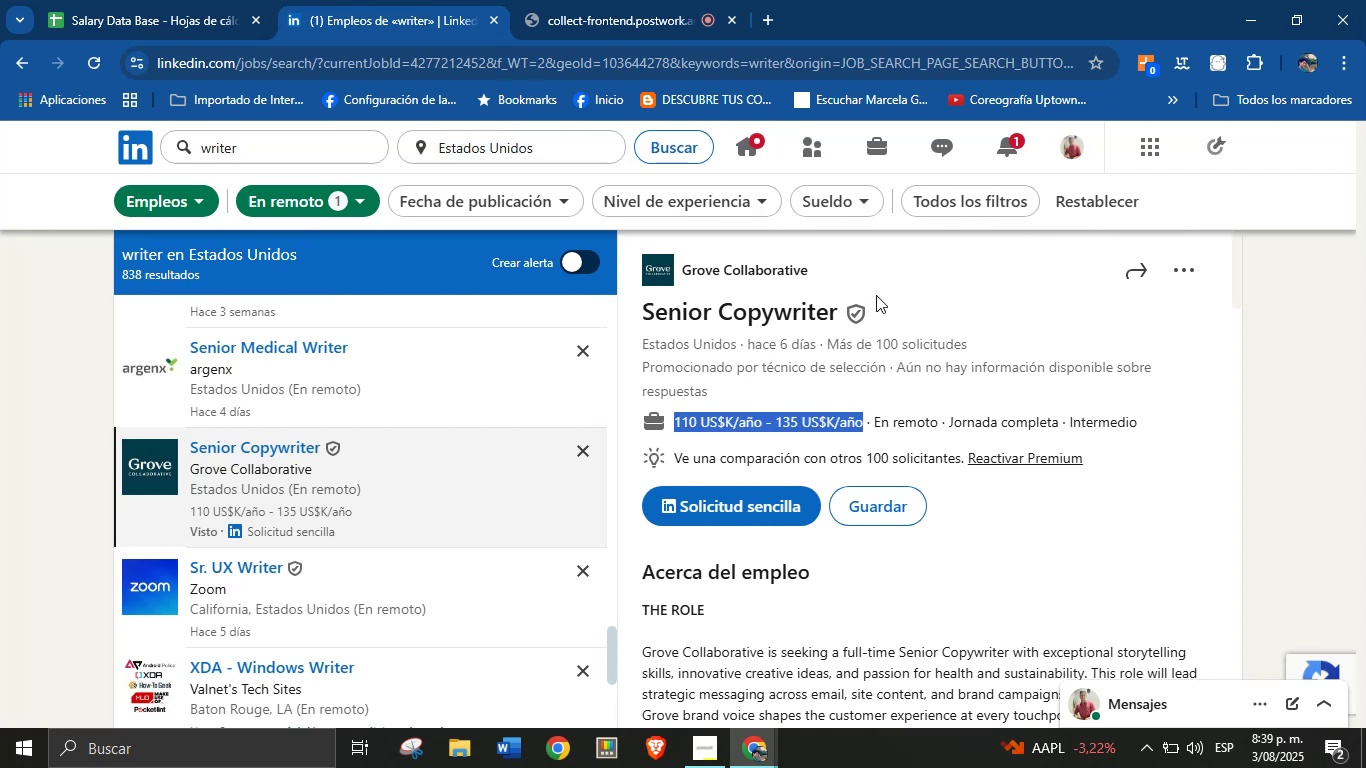 
left_click_drag(start_coordinate=[845, 276], to_coordinate=[686, 274])
 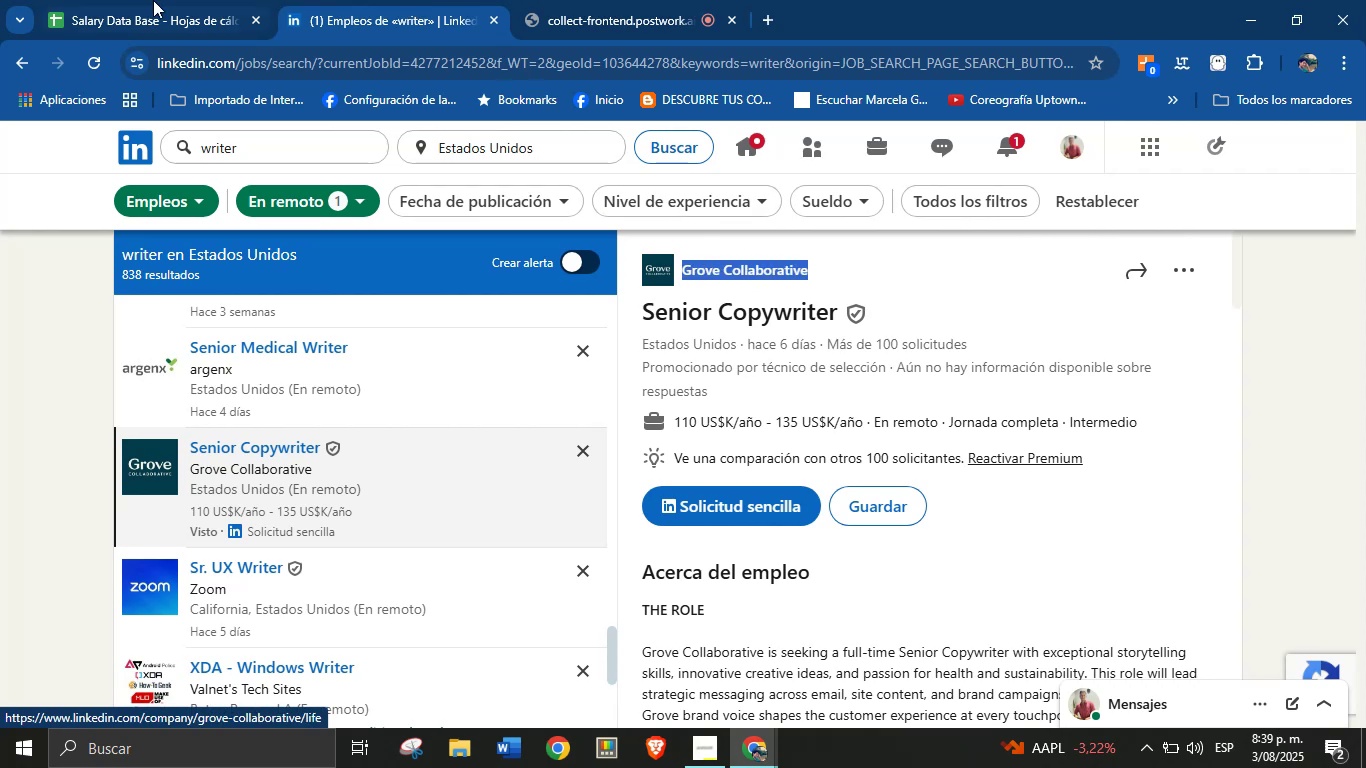 
key(Control+C)
 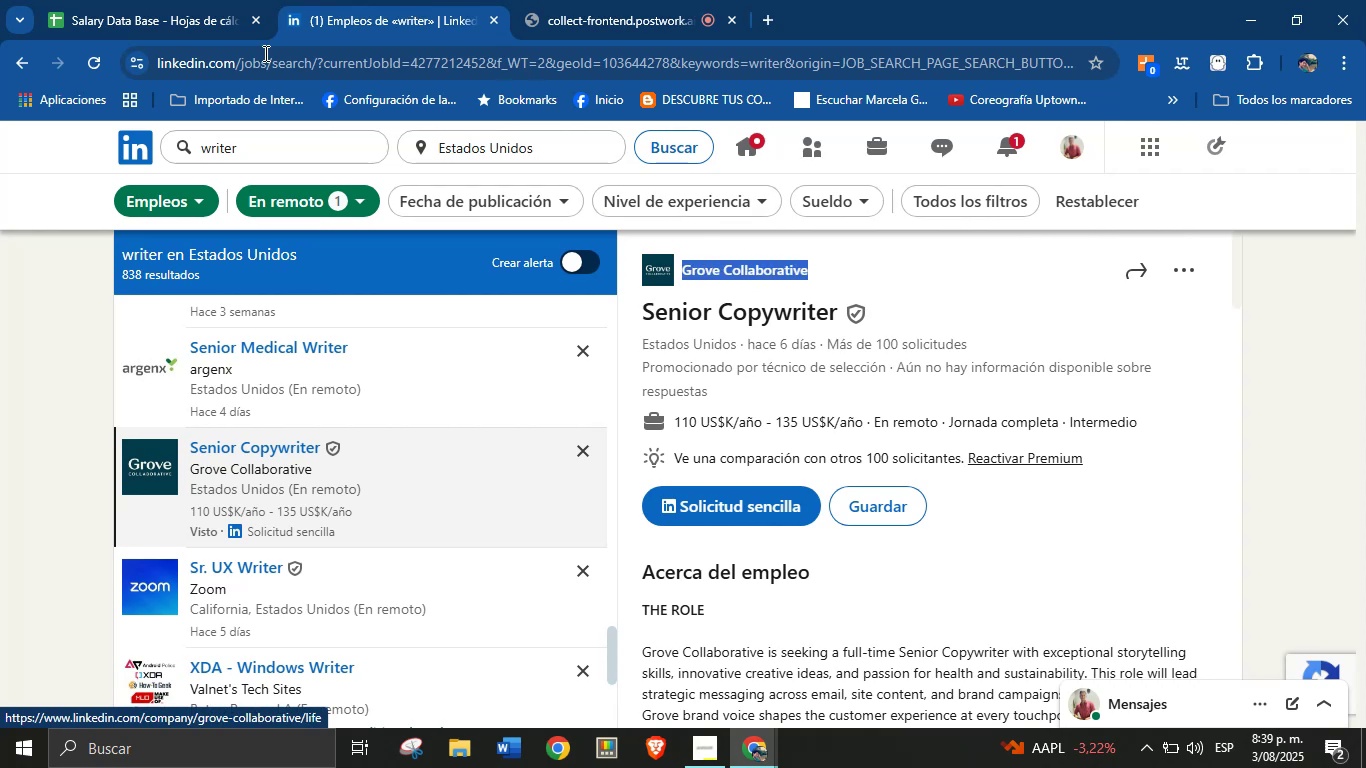 
left_click([128, 0])
 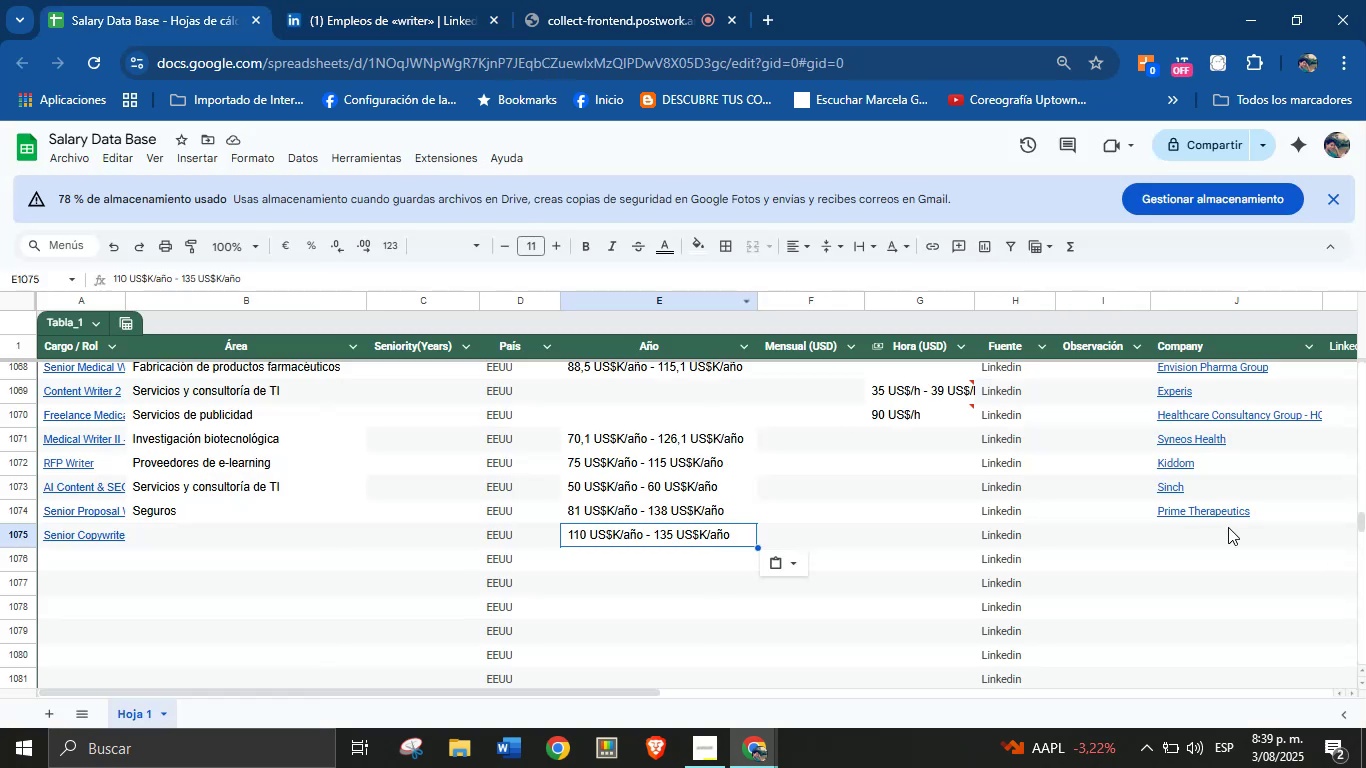 
left_click([1196, 547])
 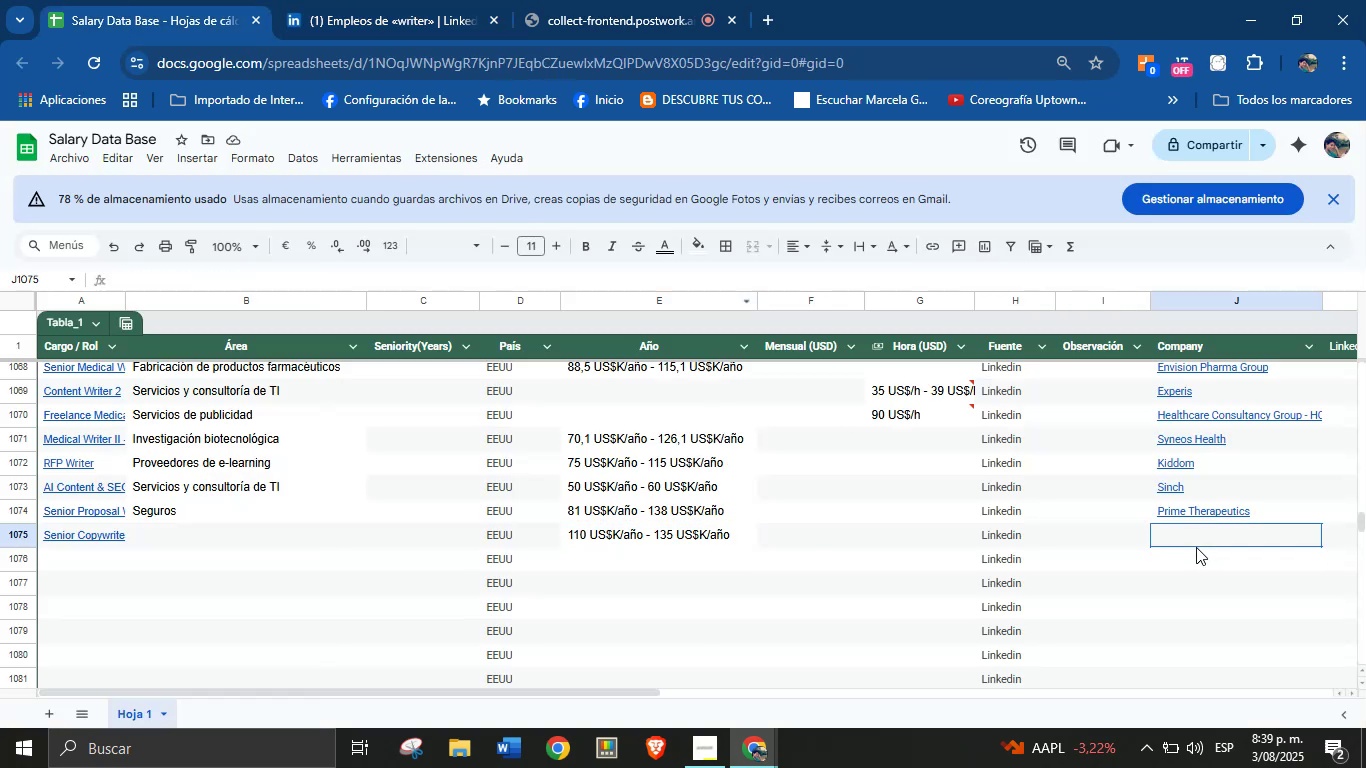 
key(Control+V)
 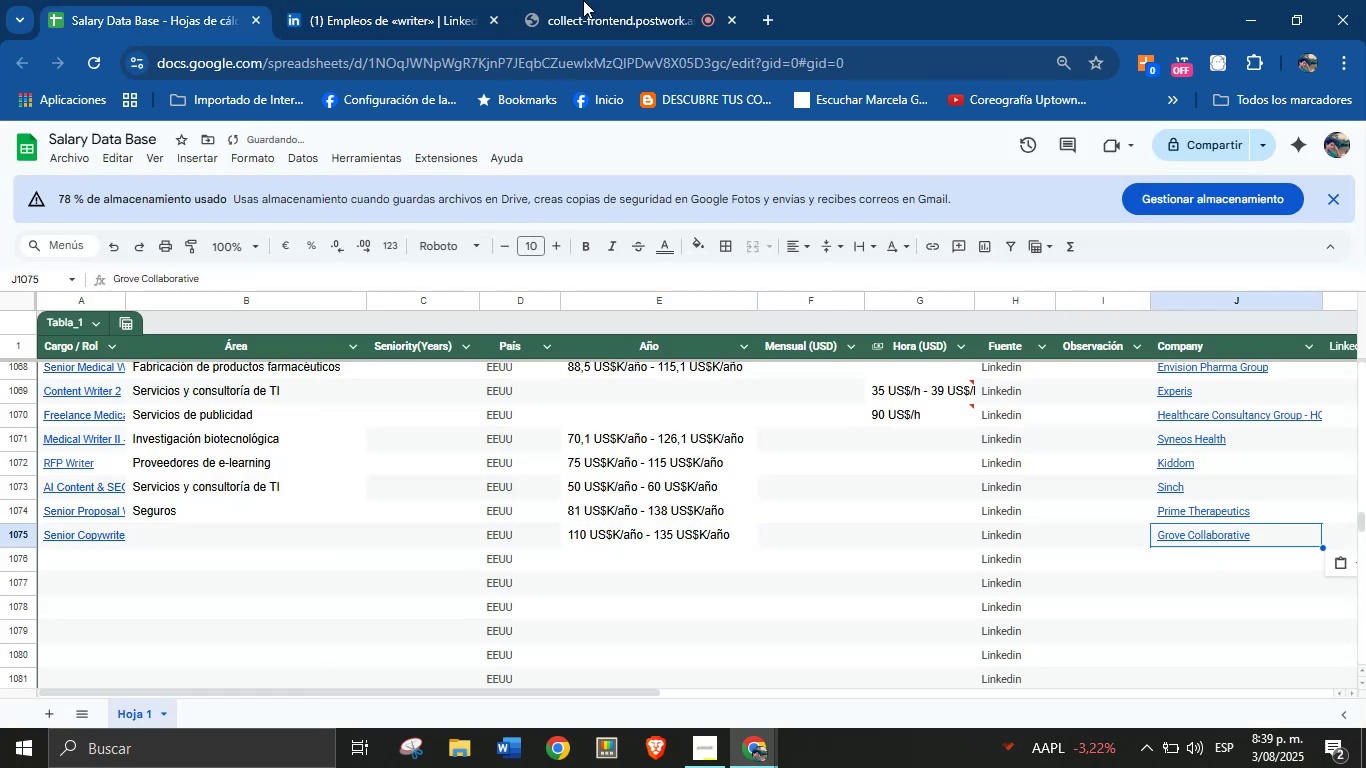 
left_click([428, 0])
 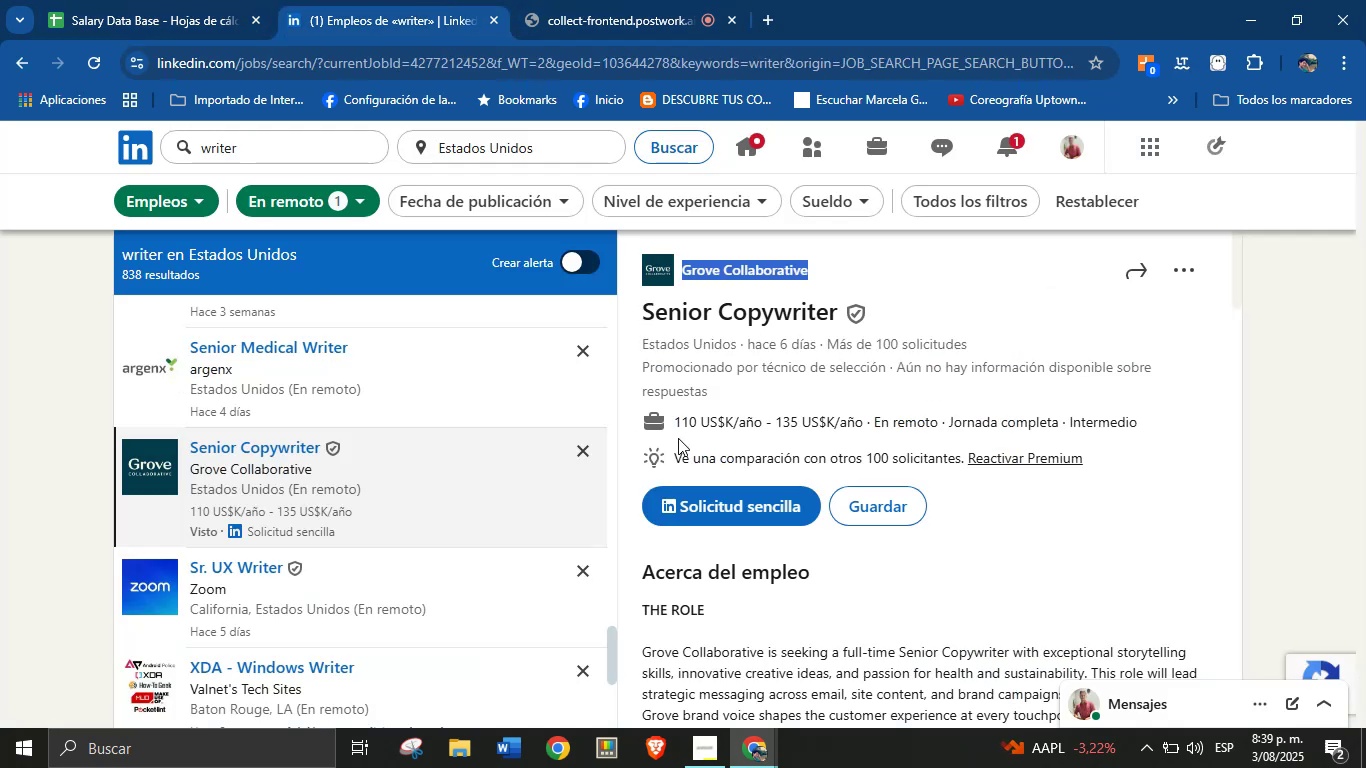 
left_click_drag(start_coordinate=[673, 429], to_coordinate=[862, 426])
 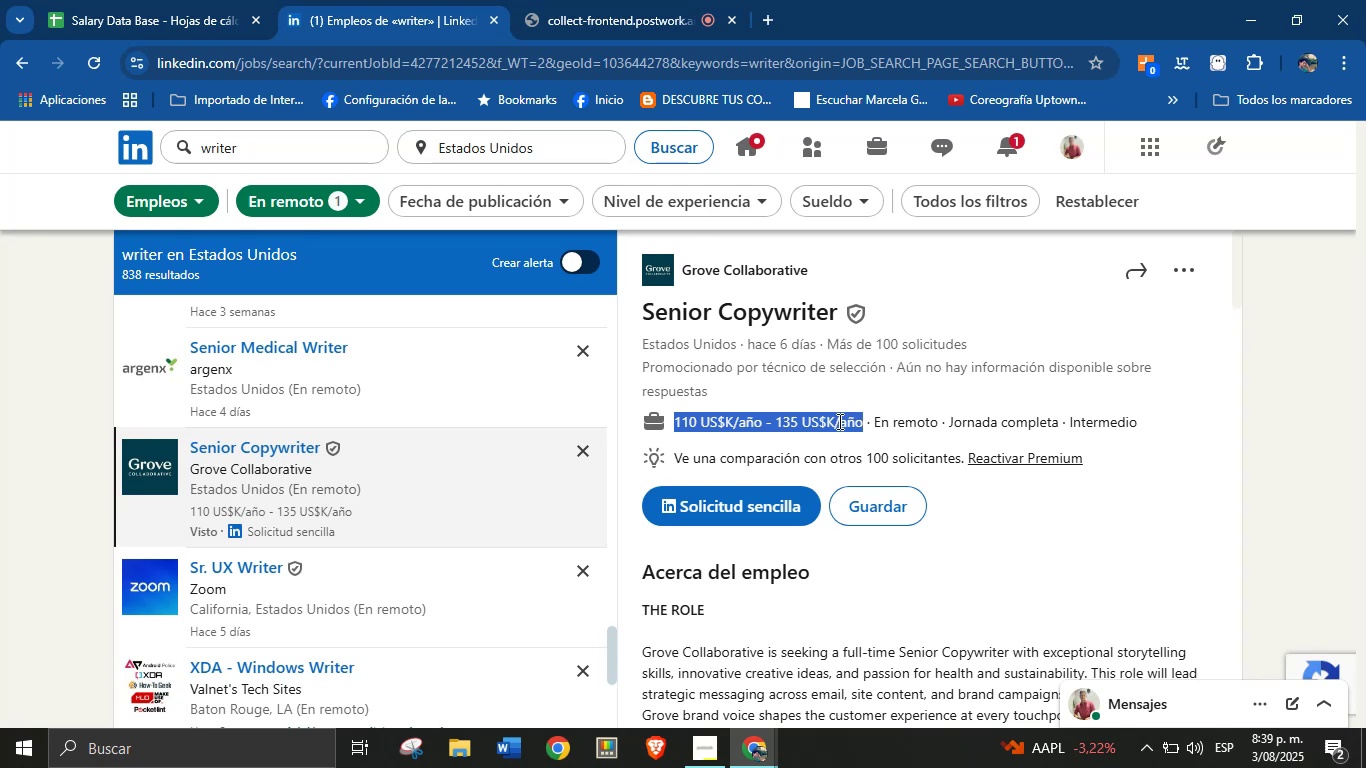 
key(Control+C)
 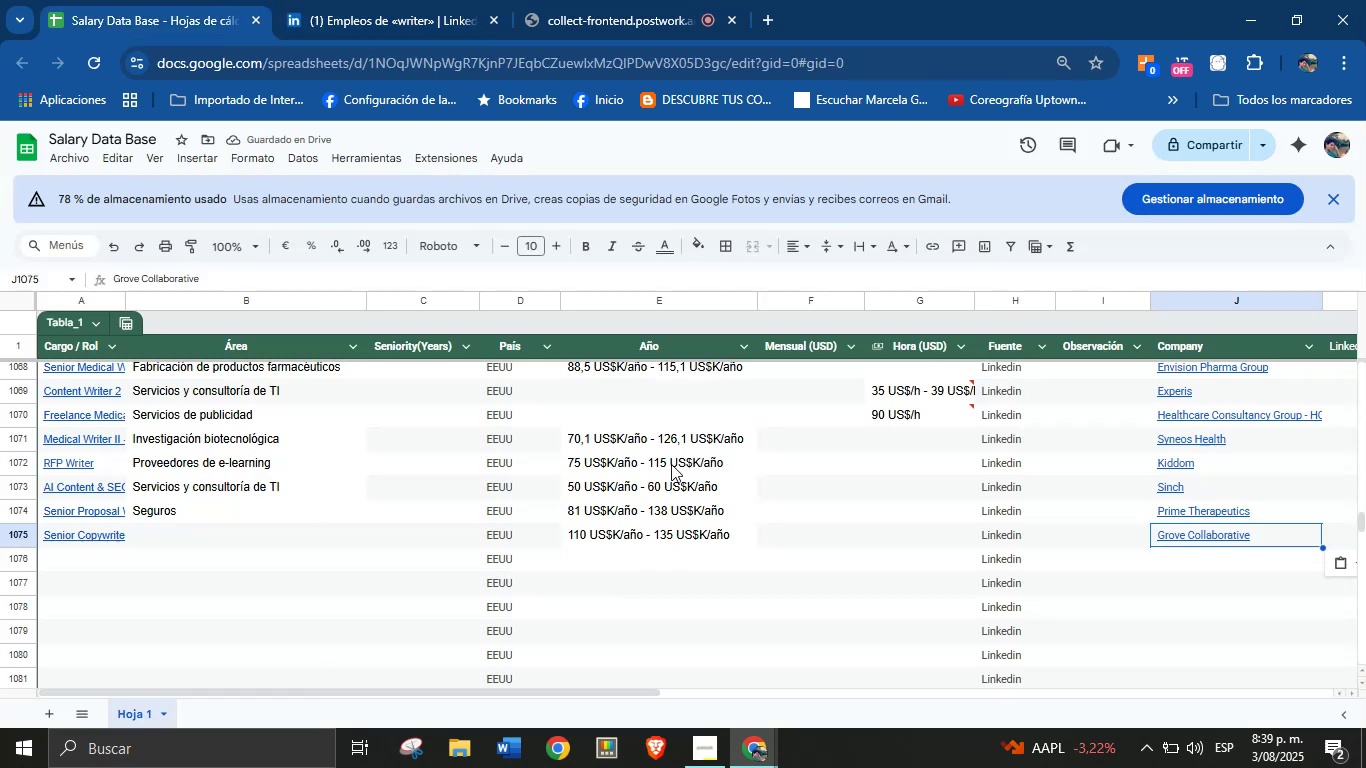 
left_click([390, 0])
 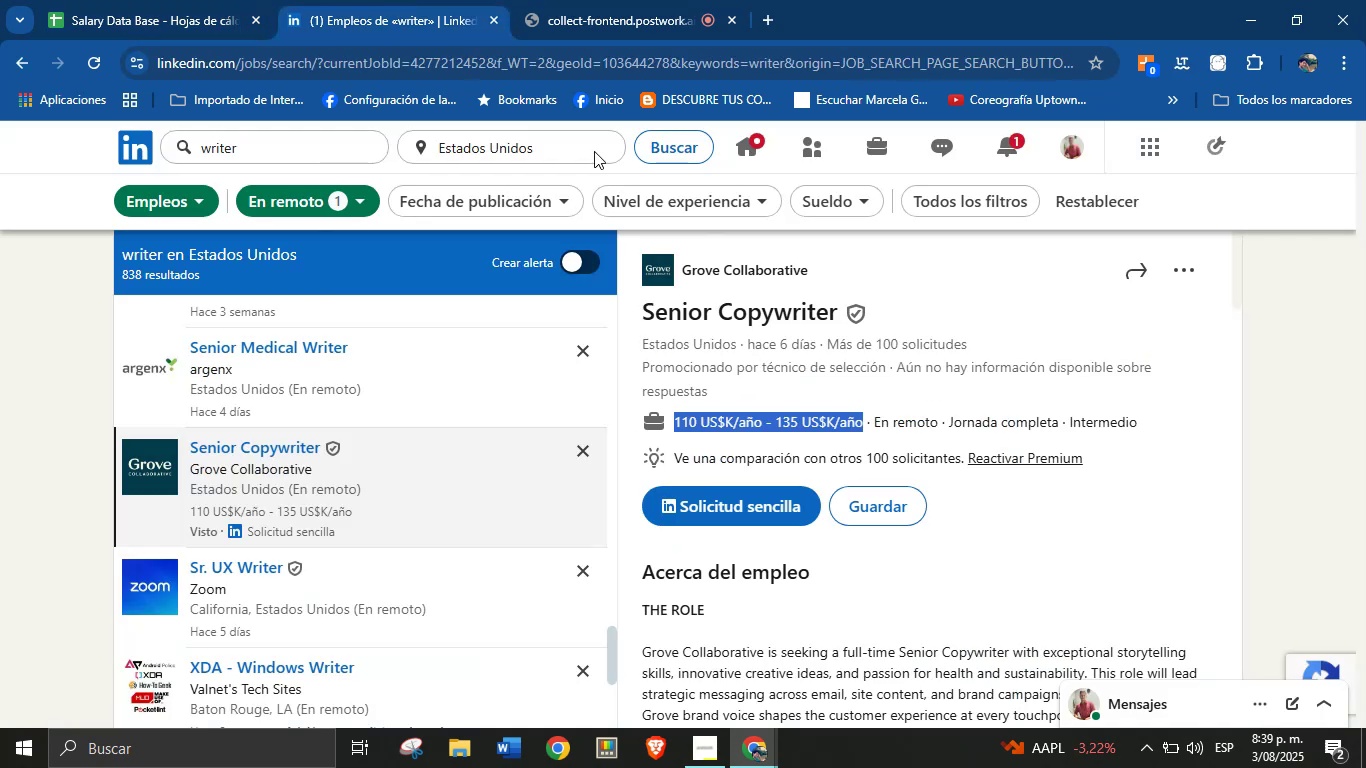 
scroll: coordinate [820, 516], scroll_direction: down, amount: 30.0
 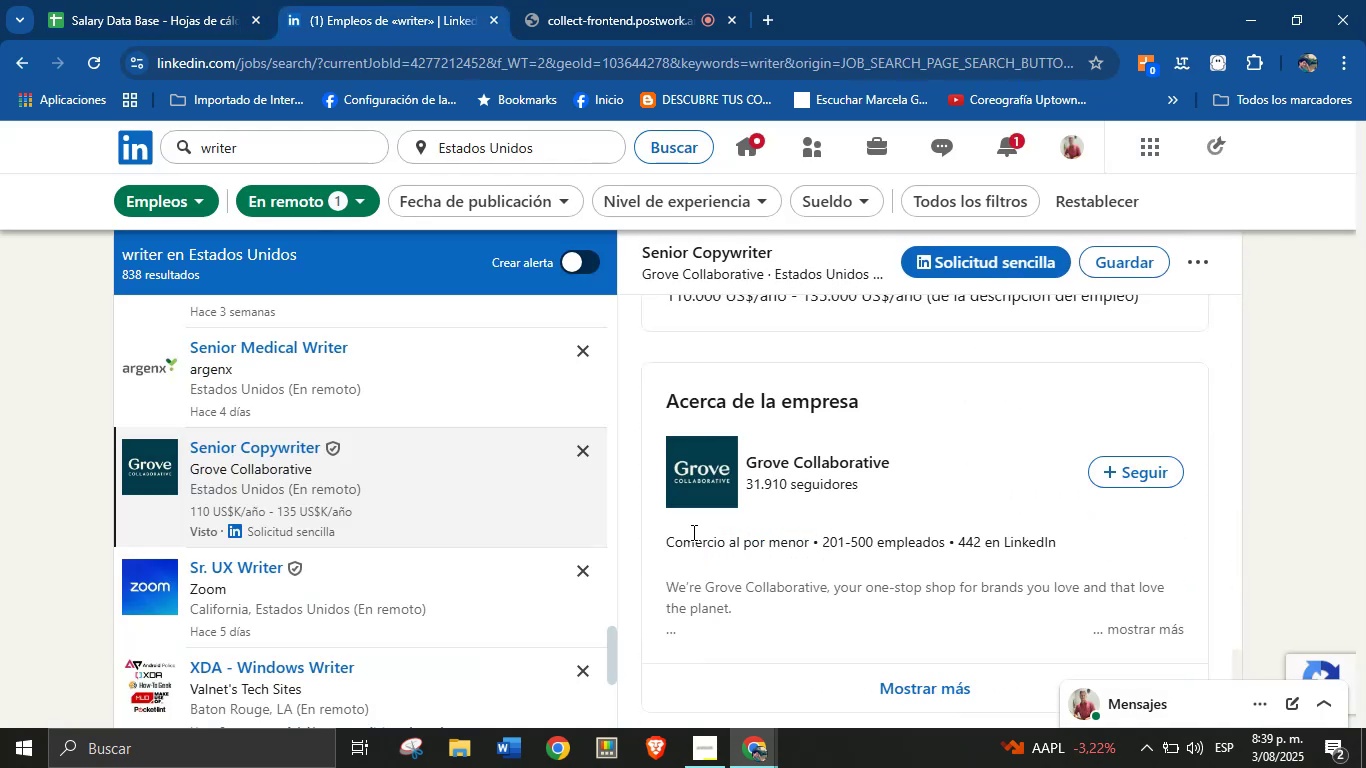 
left_click_drag(start_coordinate=[665, 542], to_coordinate=[822, 538])
 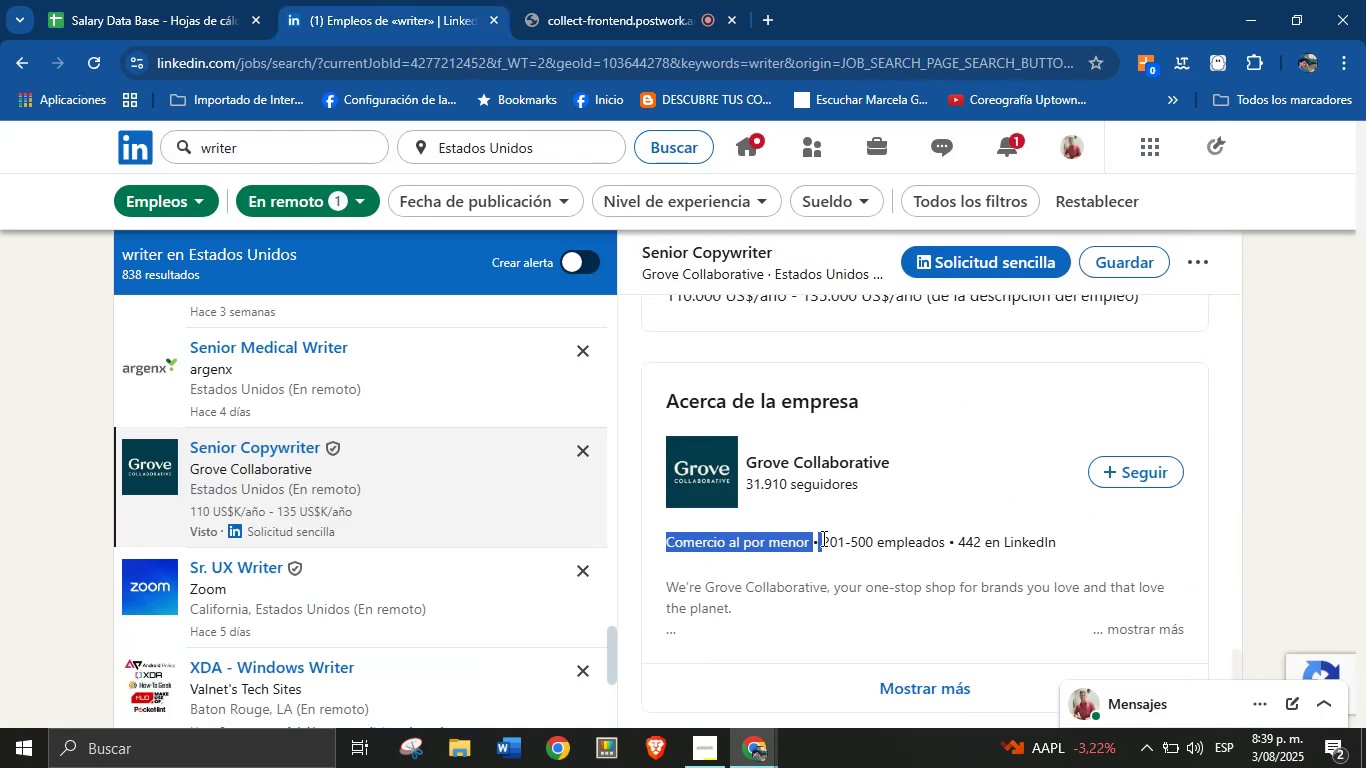 
key(Control+C)
 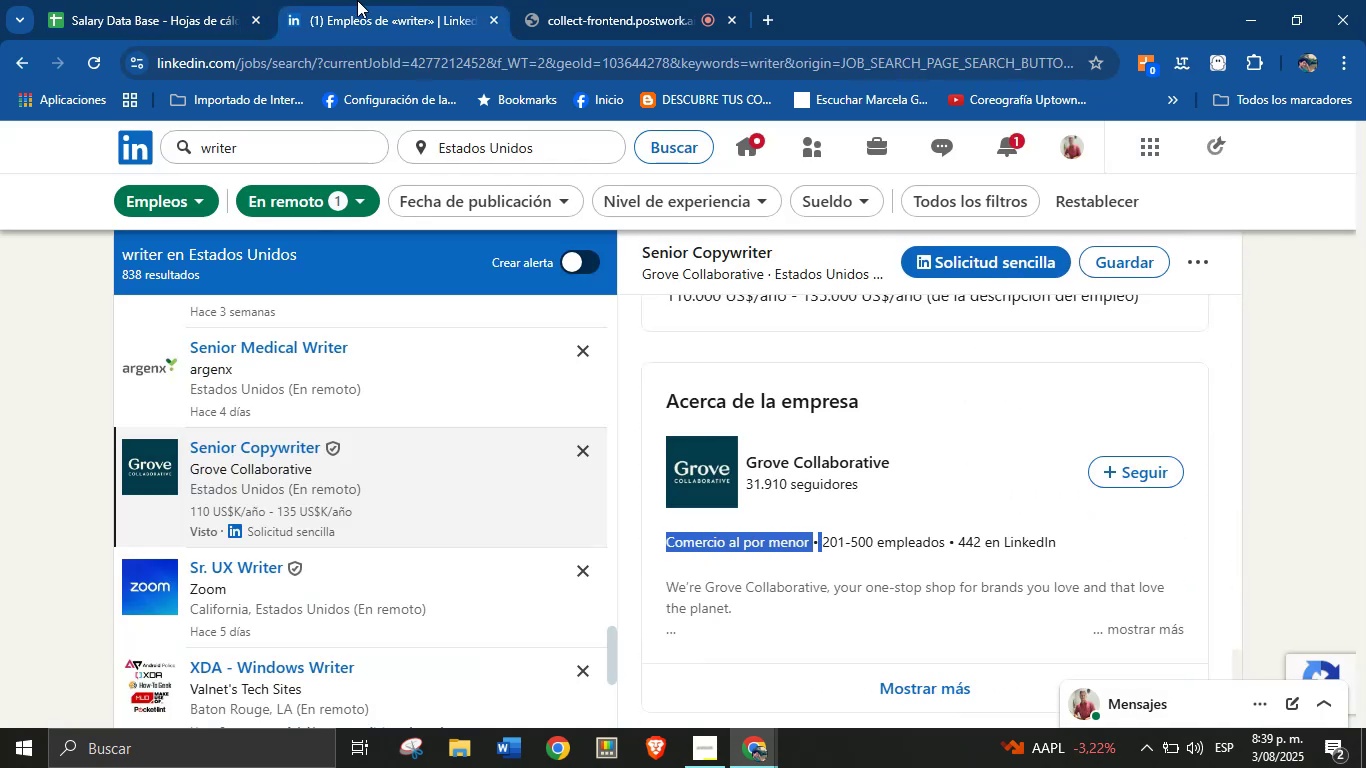 
left_click([269, 0])
 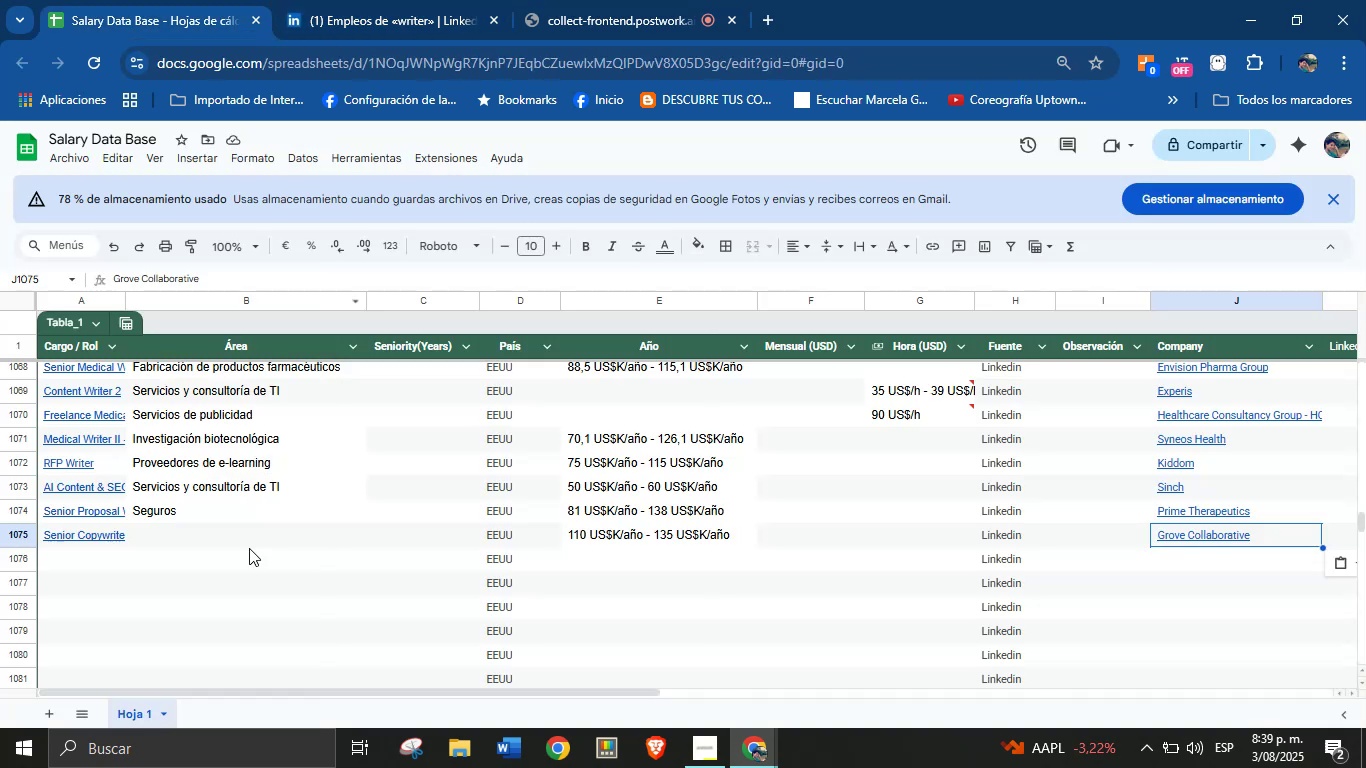 
key(Control+V)
 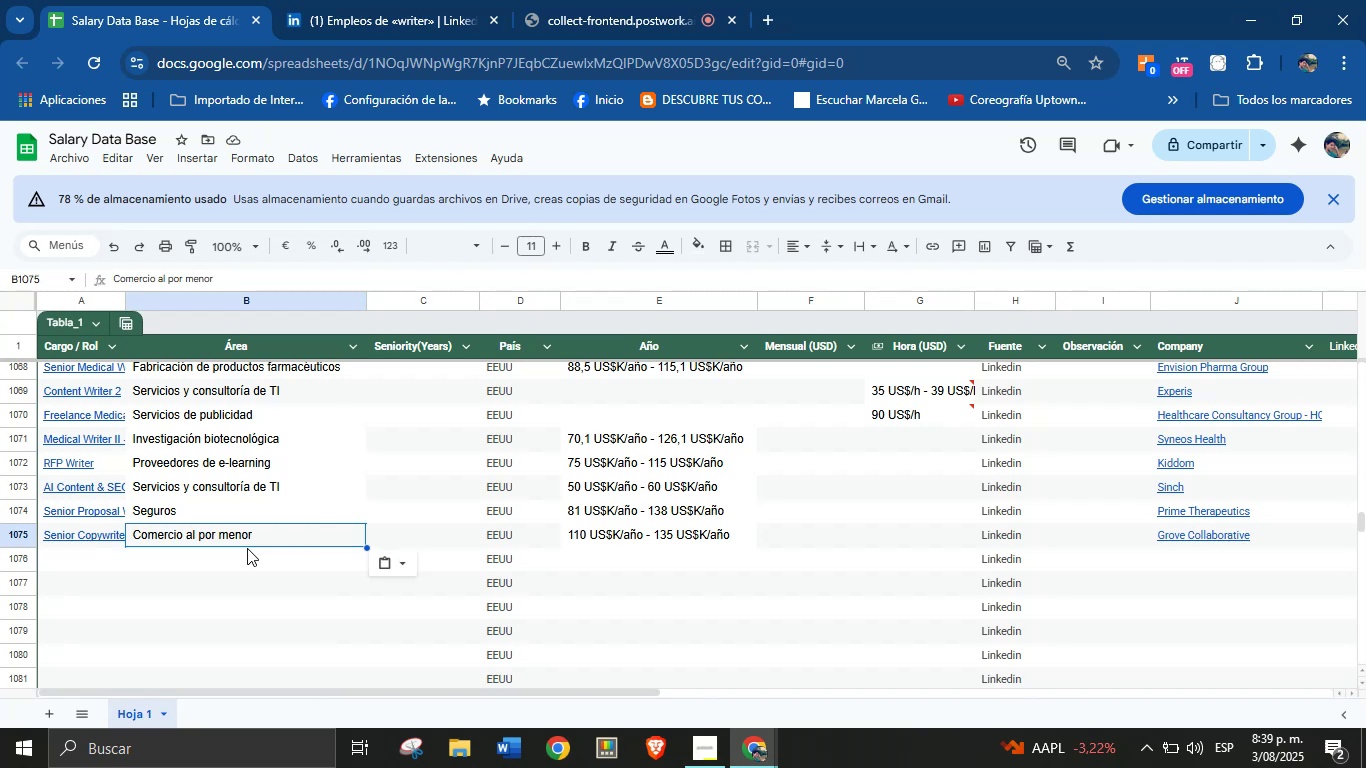 
wait(7.84)
 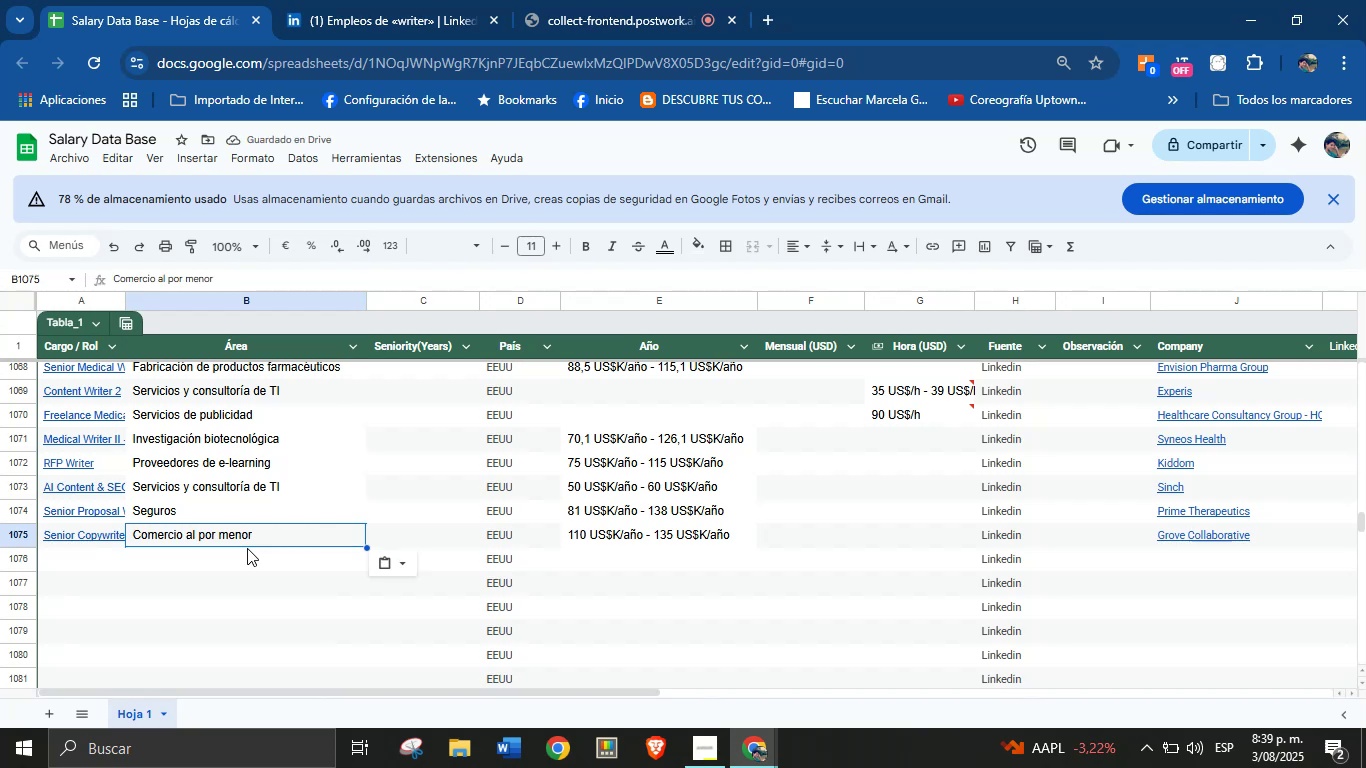 
left_click([105, 566])
 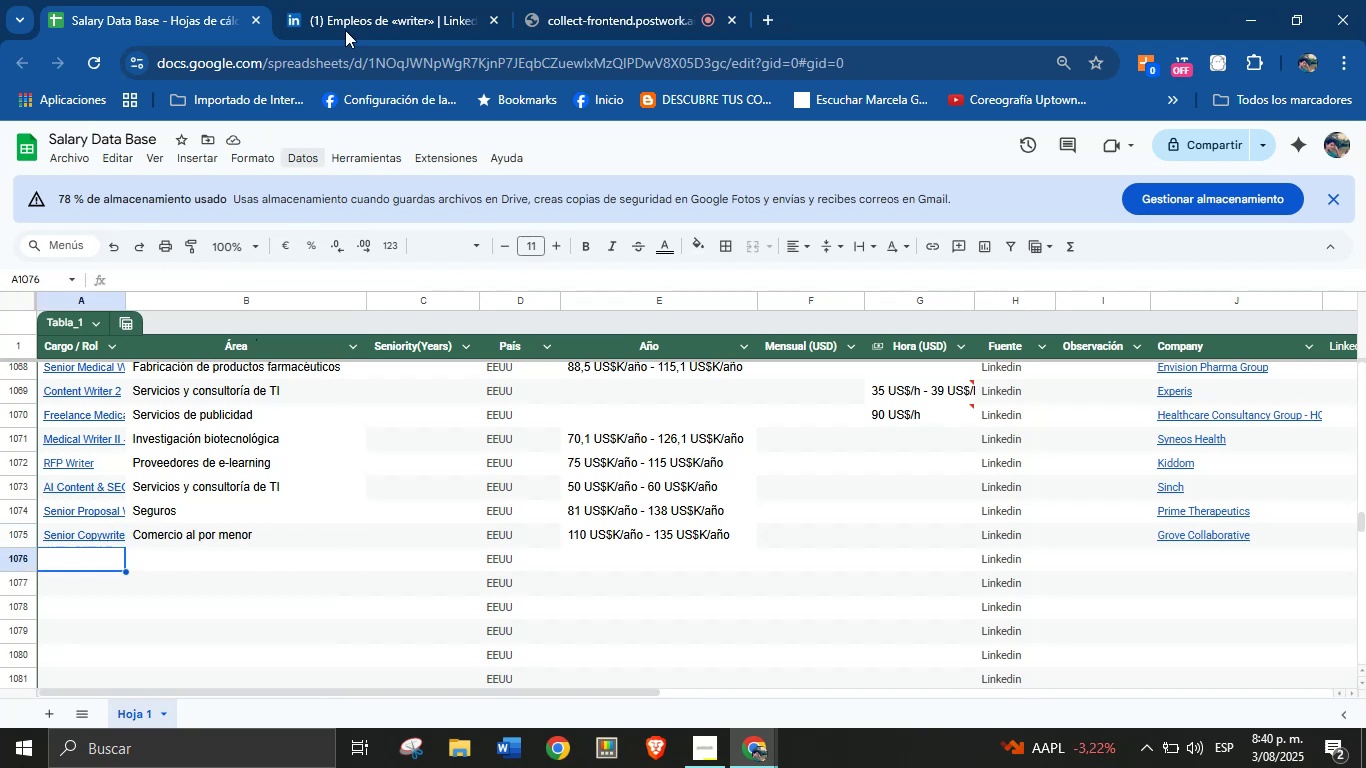 
left_click([356, 0])
 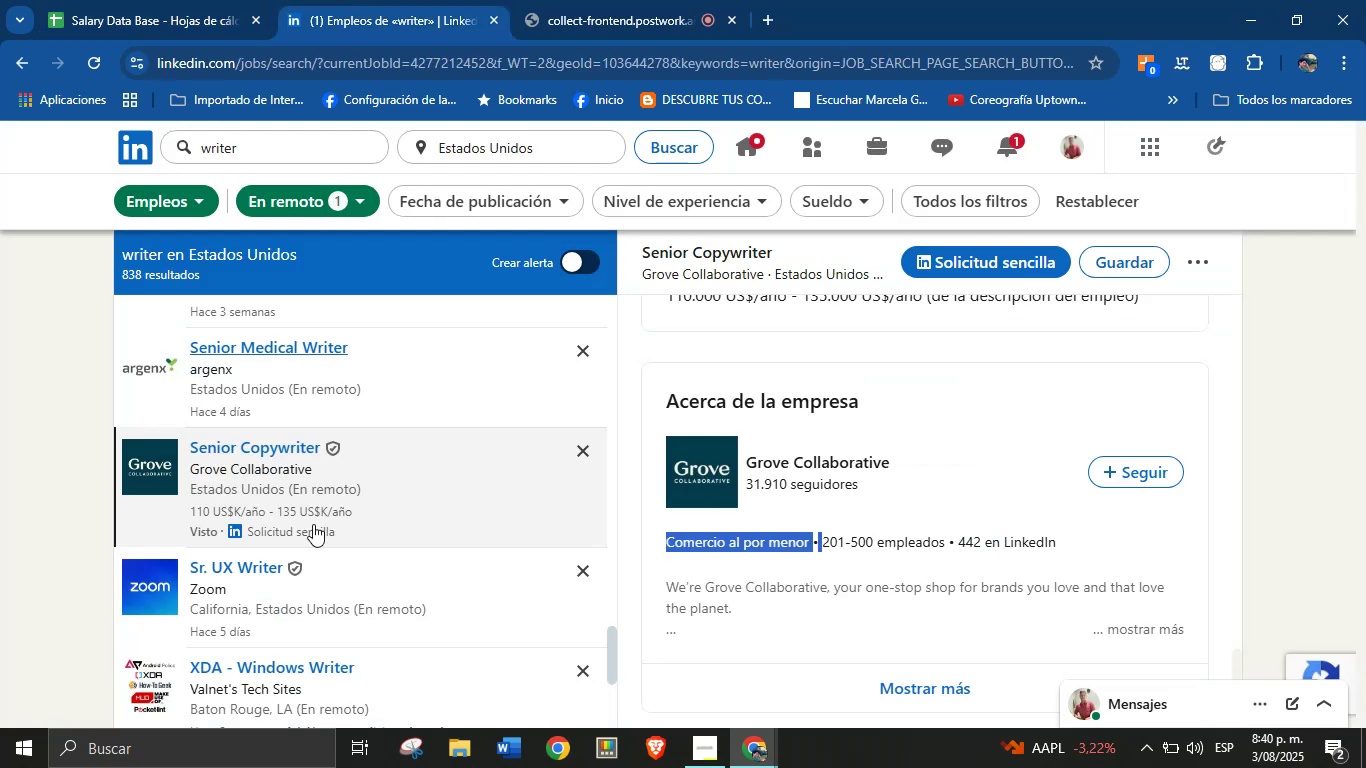 
scroll: coordinate [308, 544], scroll_direction: down, amount: 2.0
 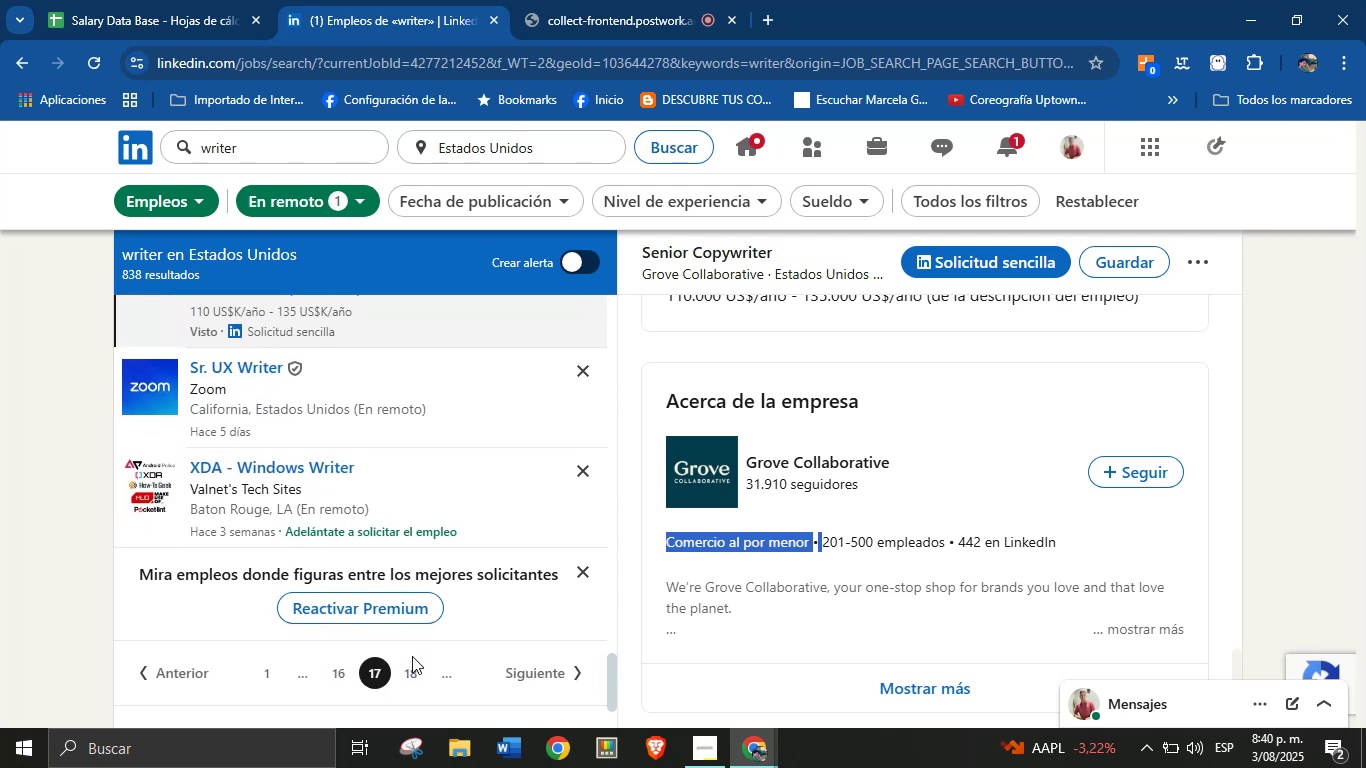 
left_click([412, 674])
 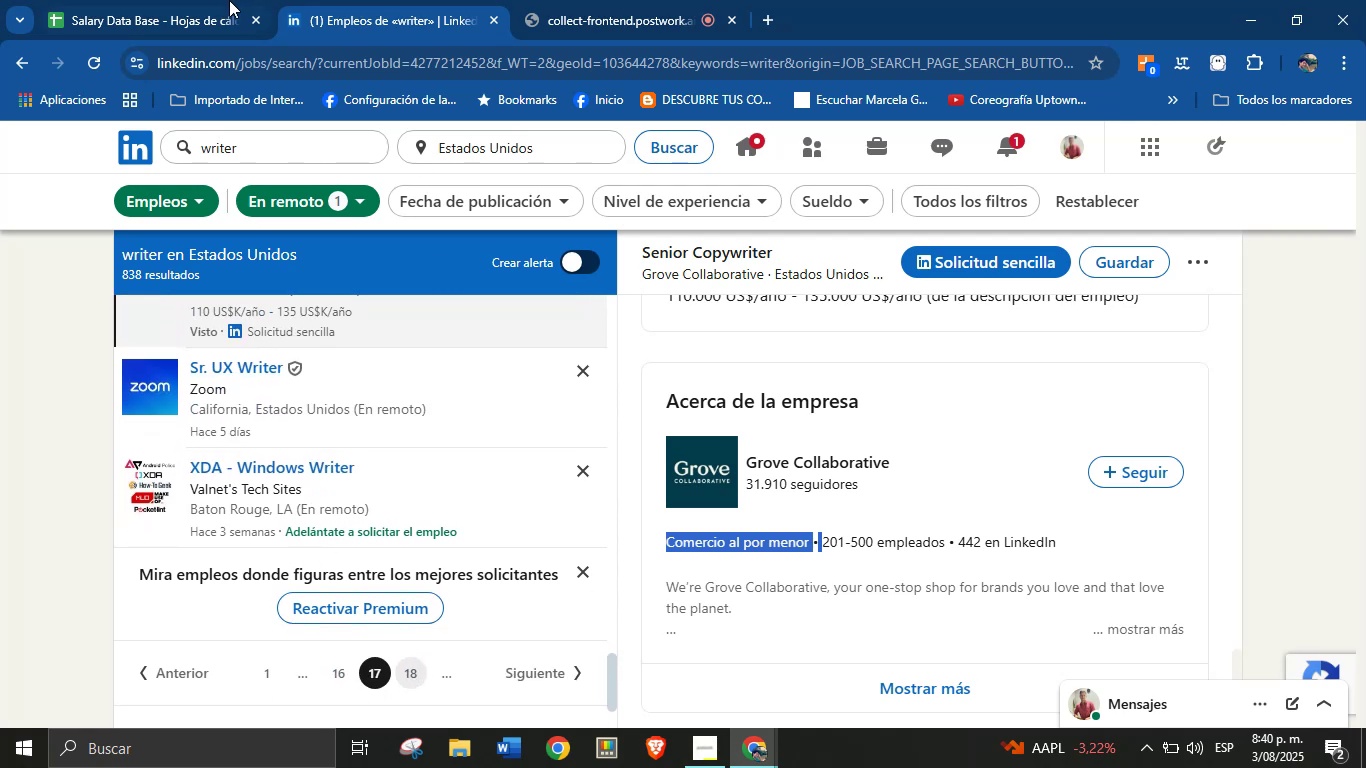 
left_click([216, 0])
 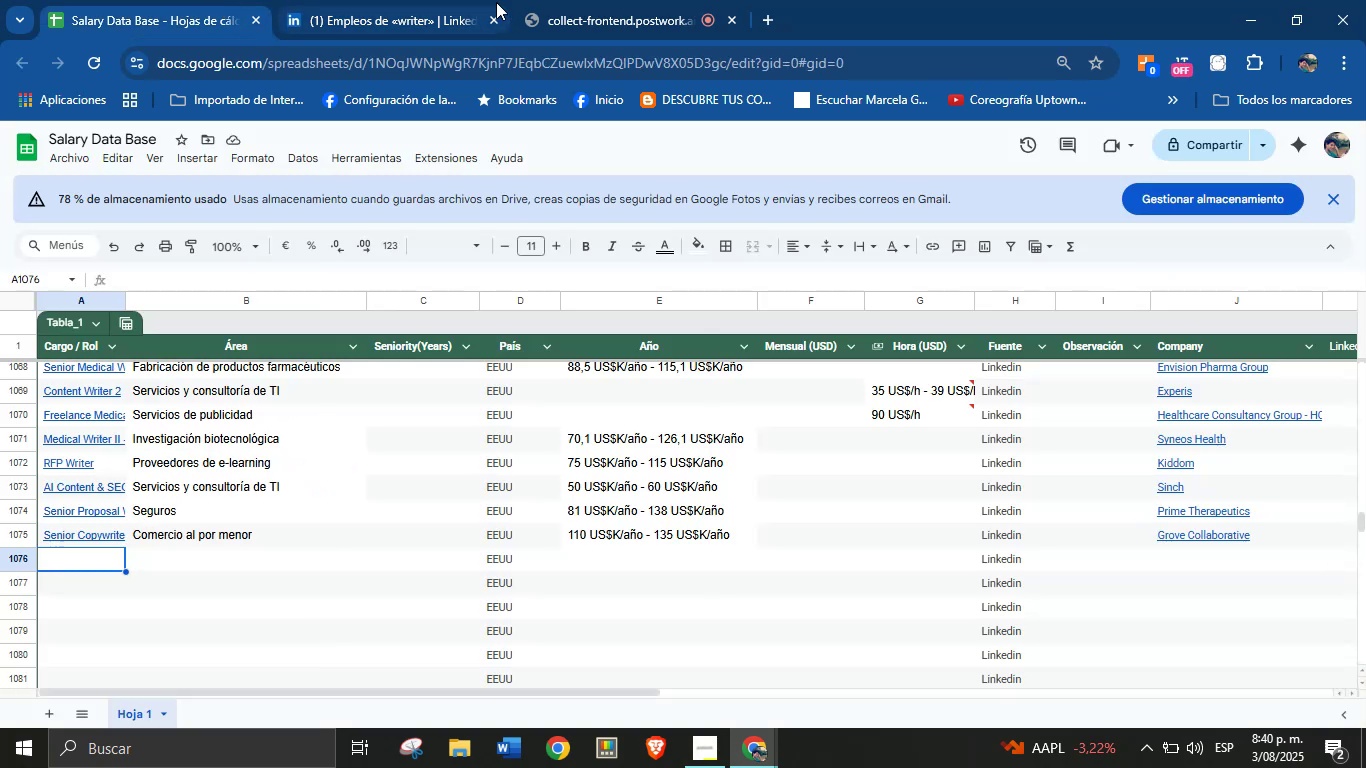 
left_click([516, 8])
 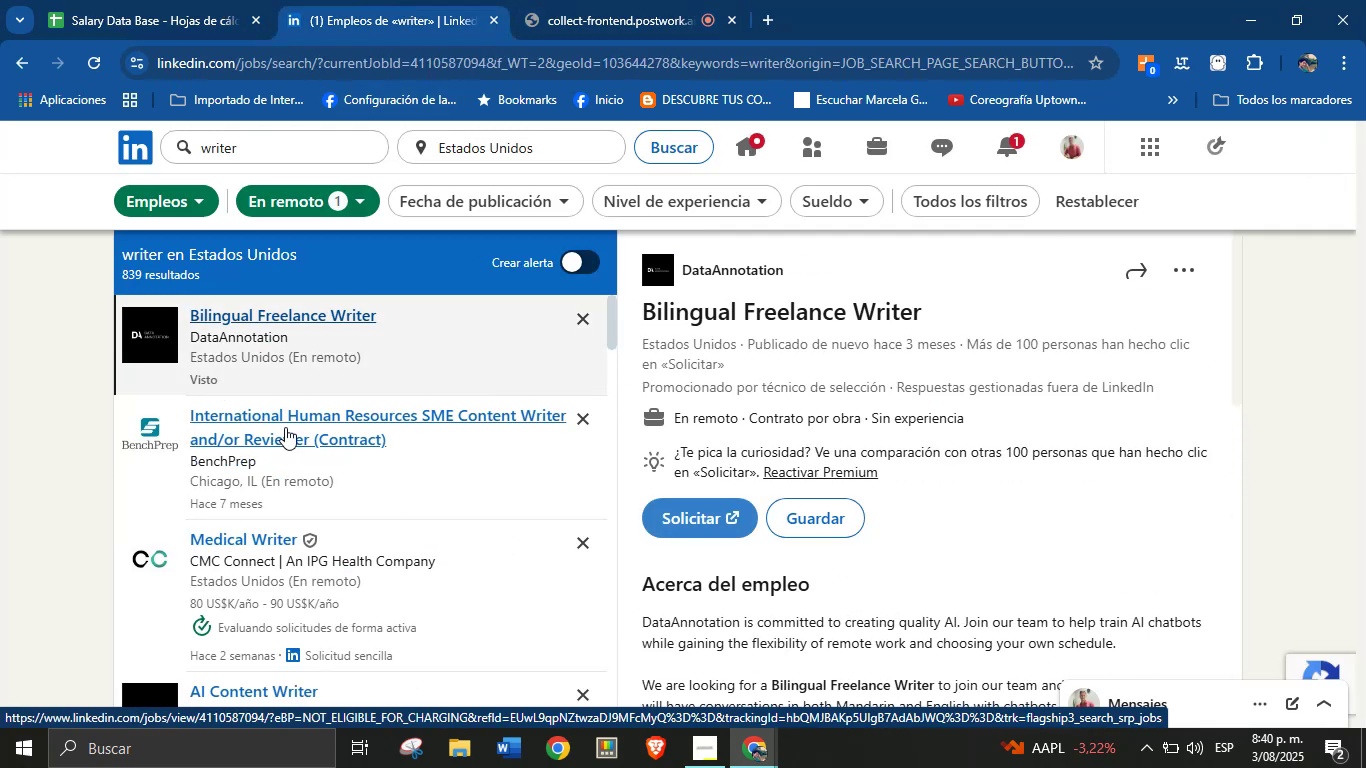 
wait(7.59)
 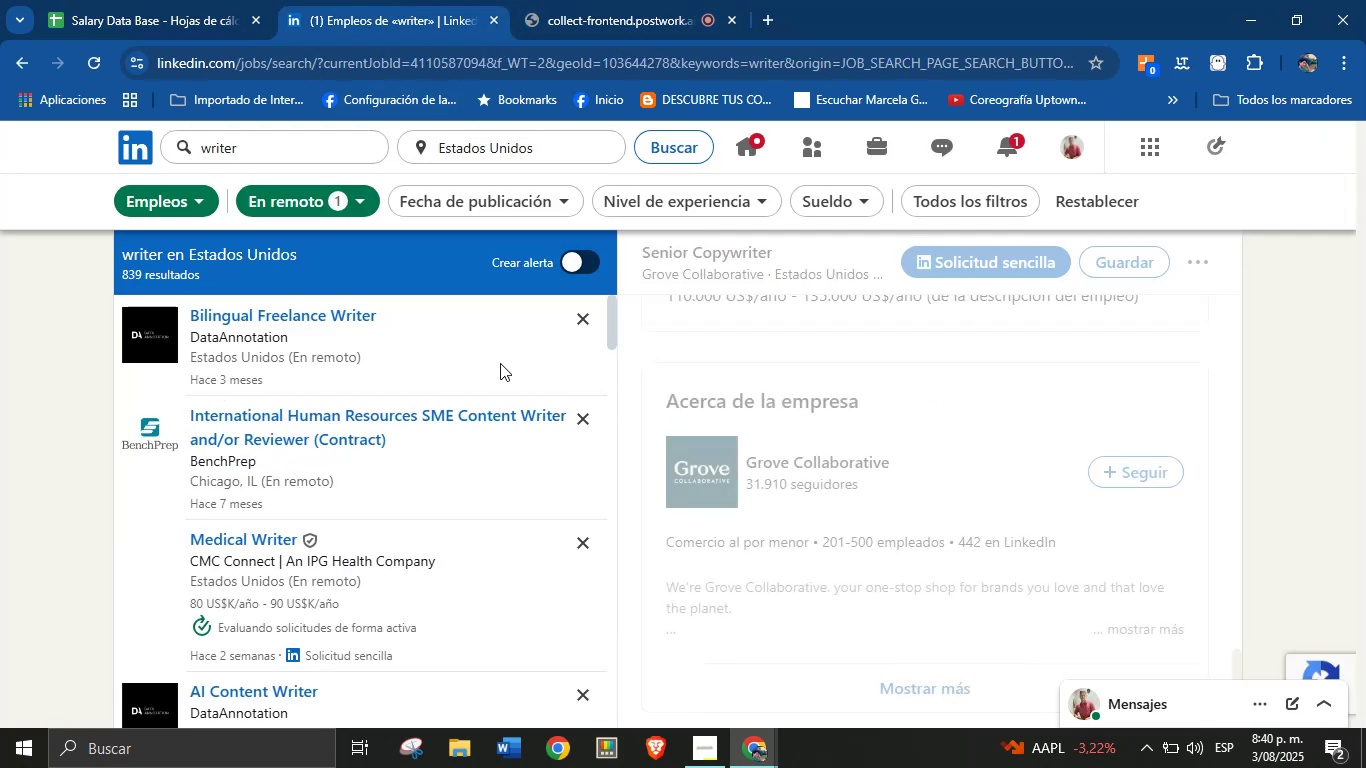 
left_click([268, 536])
 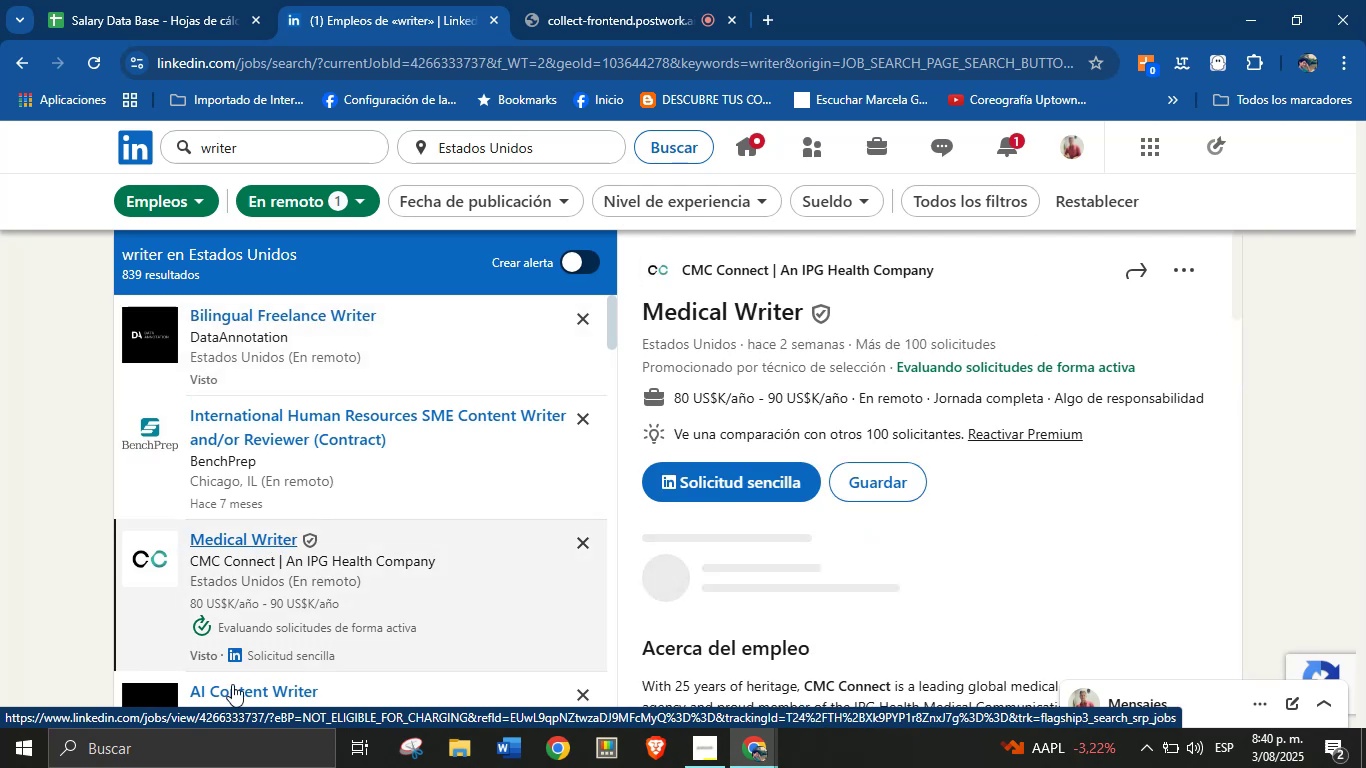 
left_click_drag(start_coordinate=[901, 314], to_coordinate=[642, 317])
 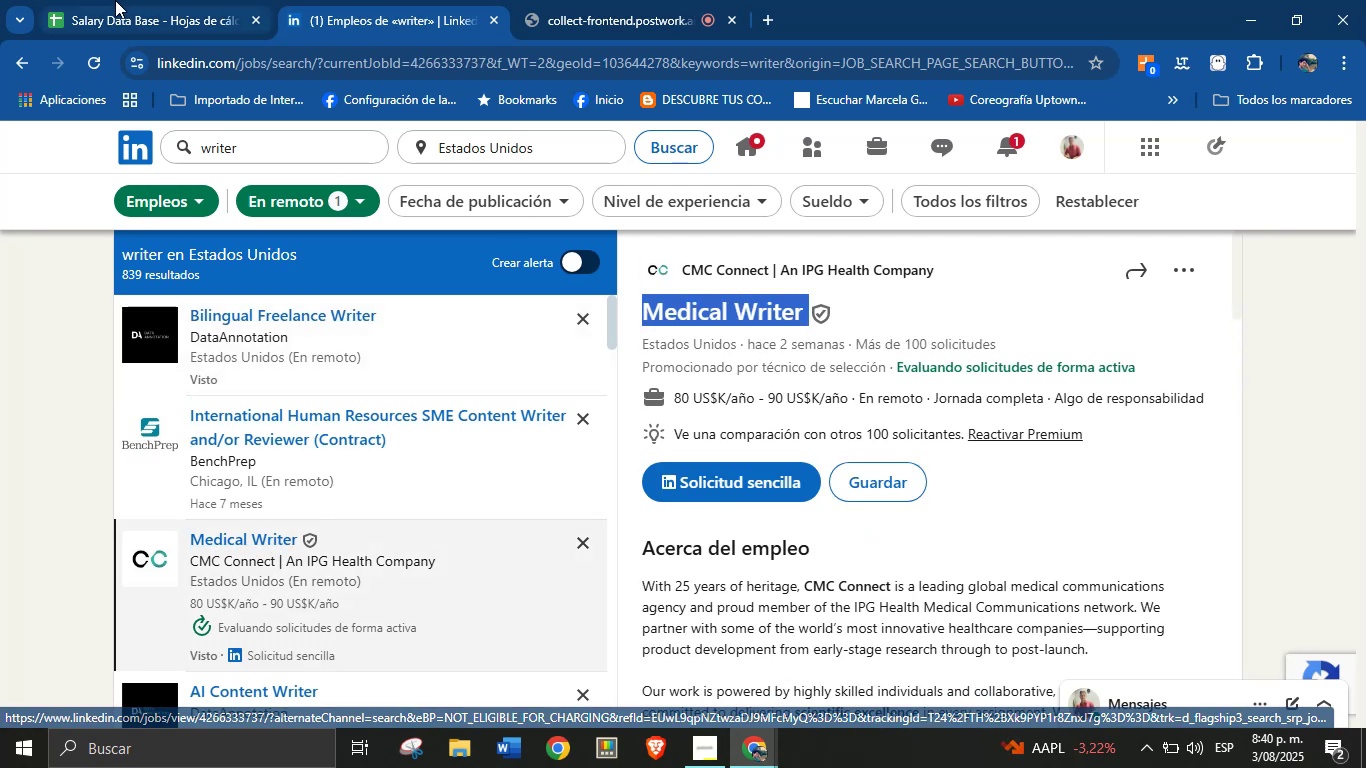 
key(Control+C)
 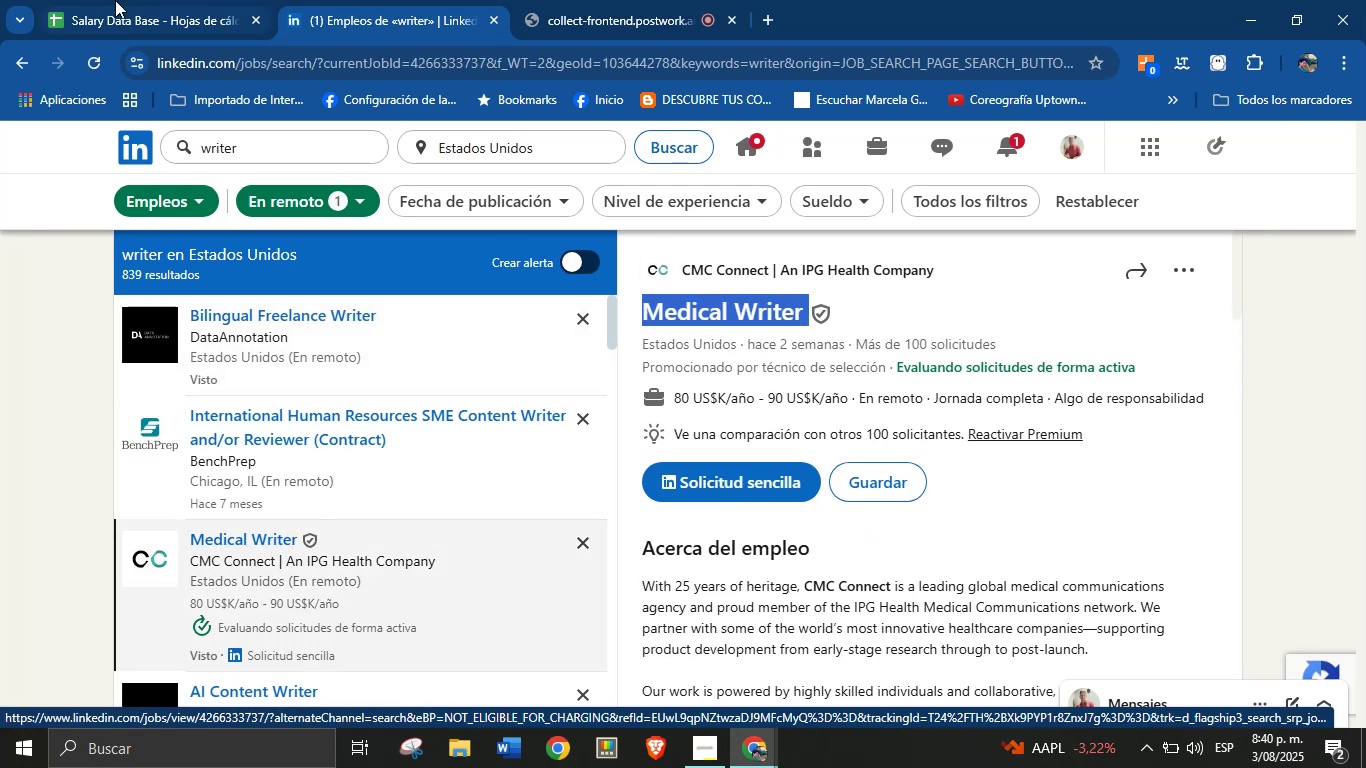 
left_click([175, 0])
 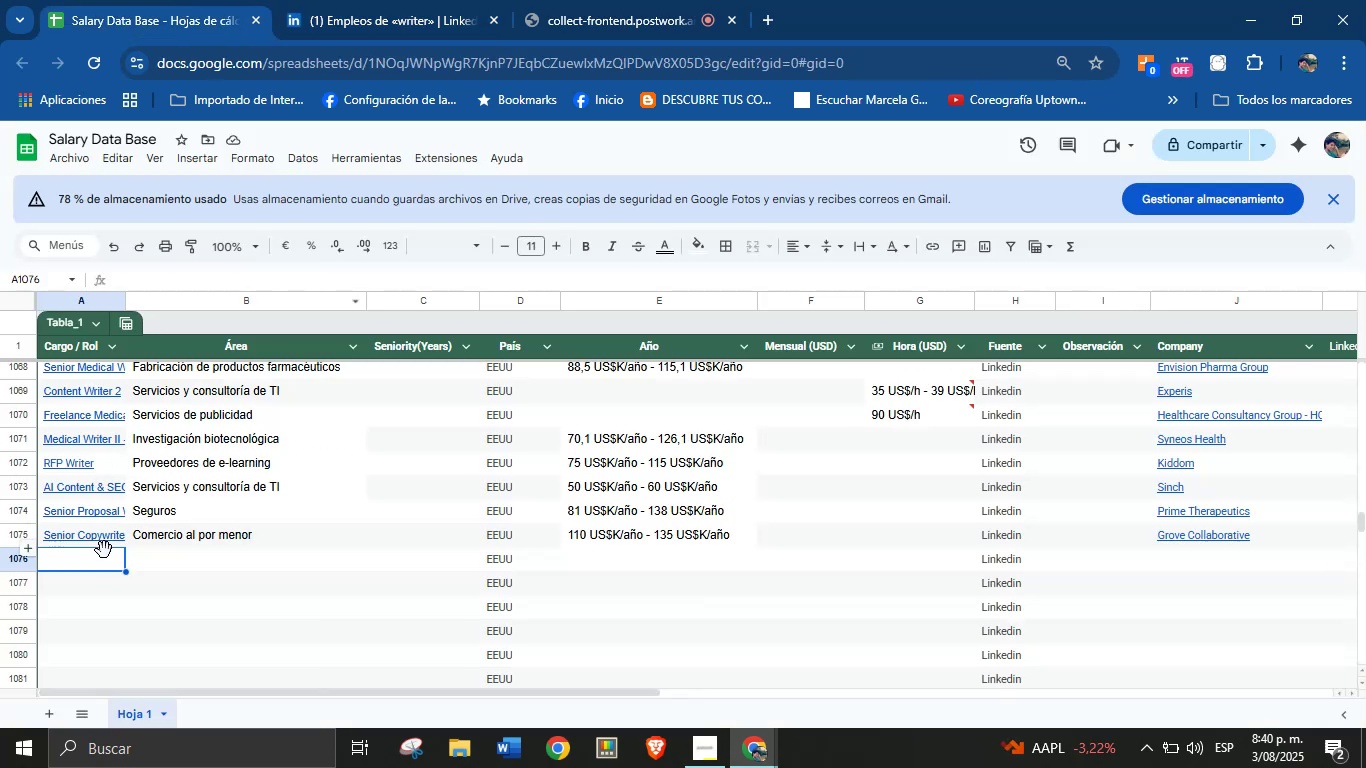 
left_click([104, 555])
 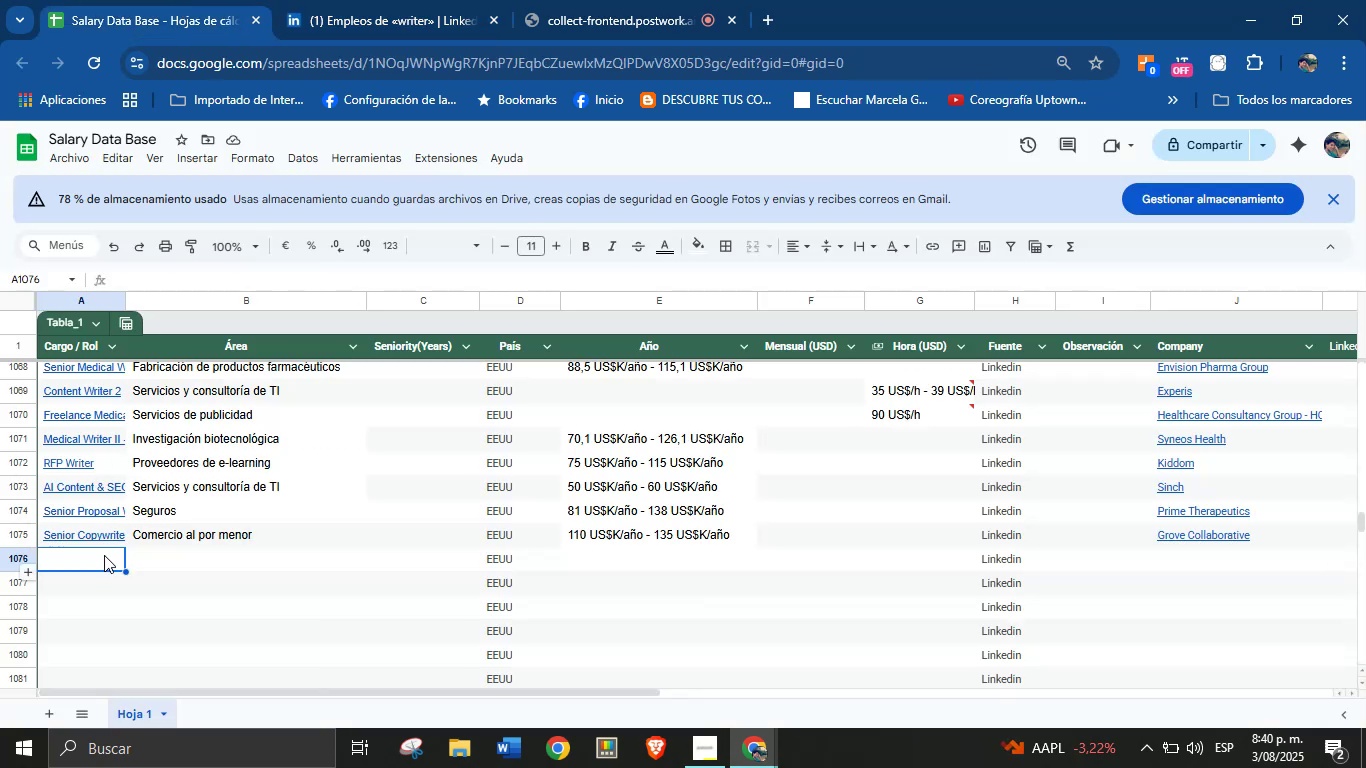 
key(Control+V)
 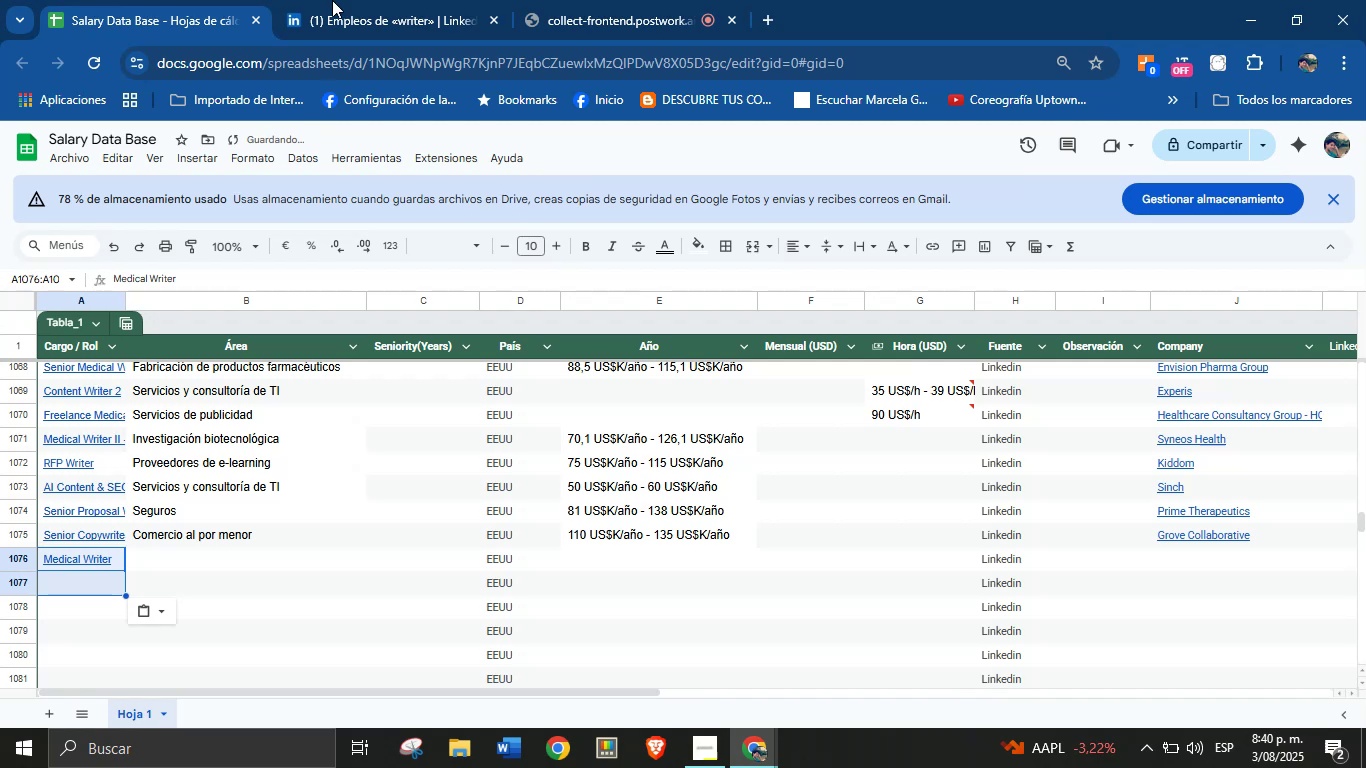 
left_click([368, 0])
 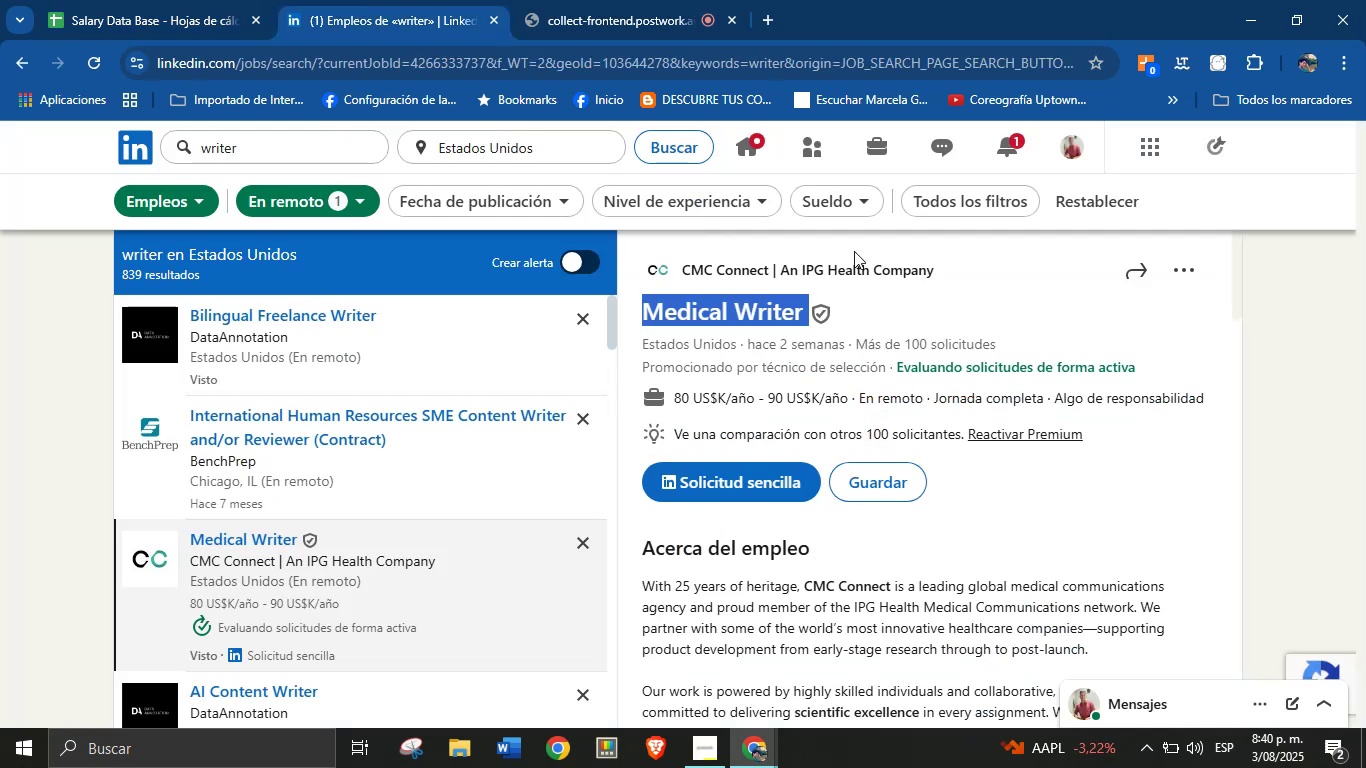 
left_click_drag(start_coordinate=[978, 270], to_coordinate=[685, 278])
 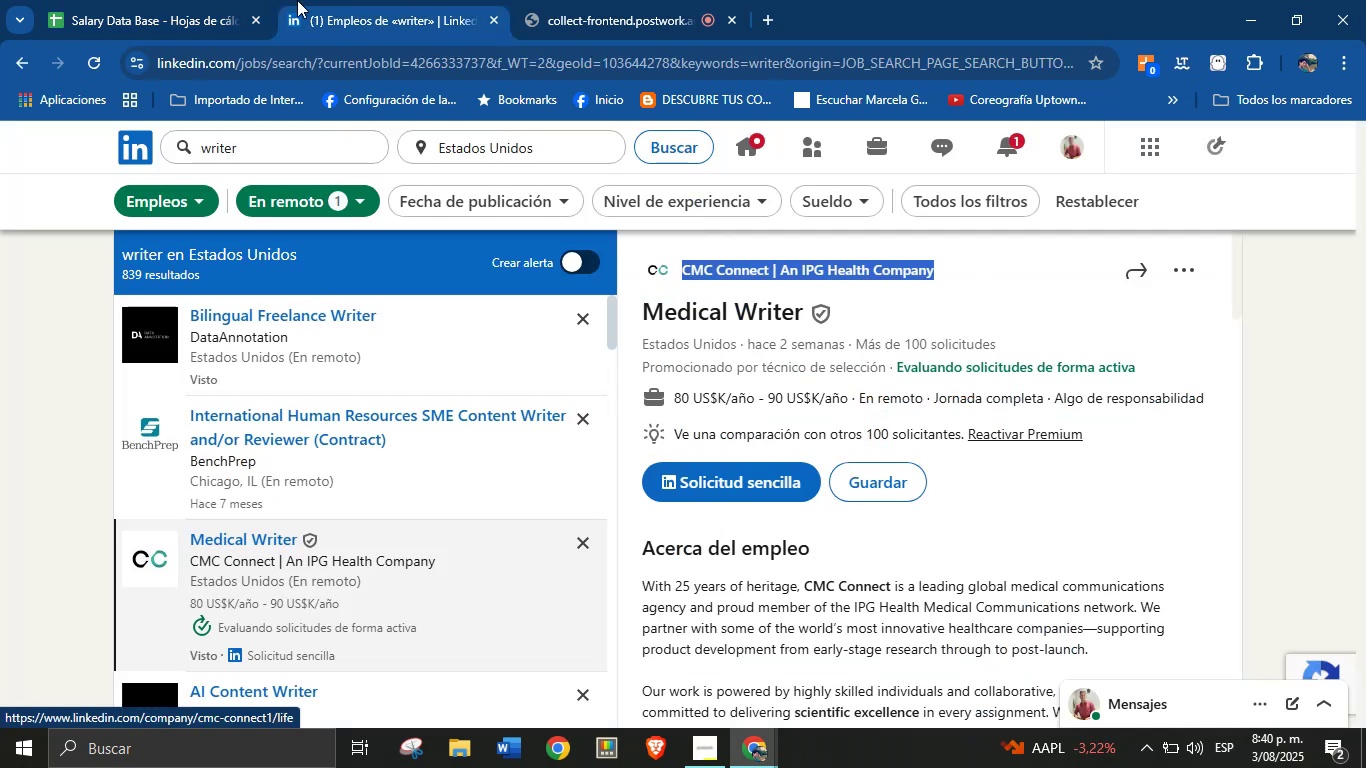 
key(Control+C)
 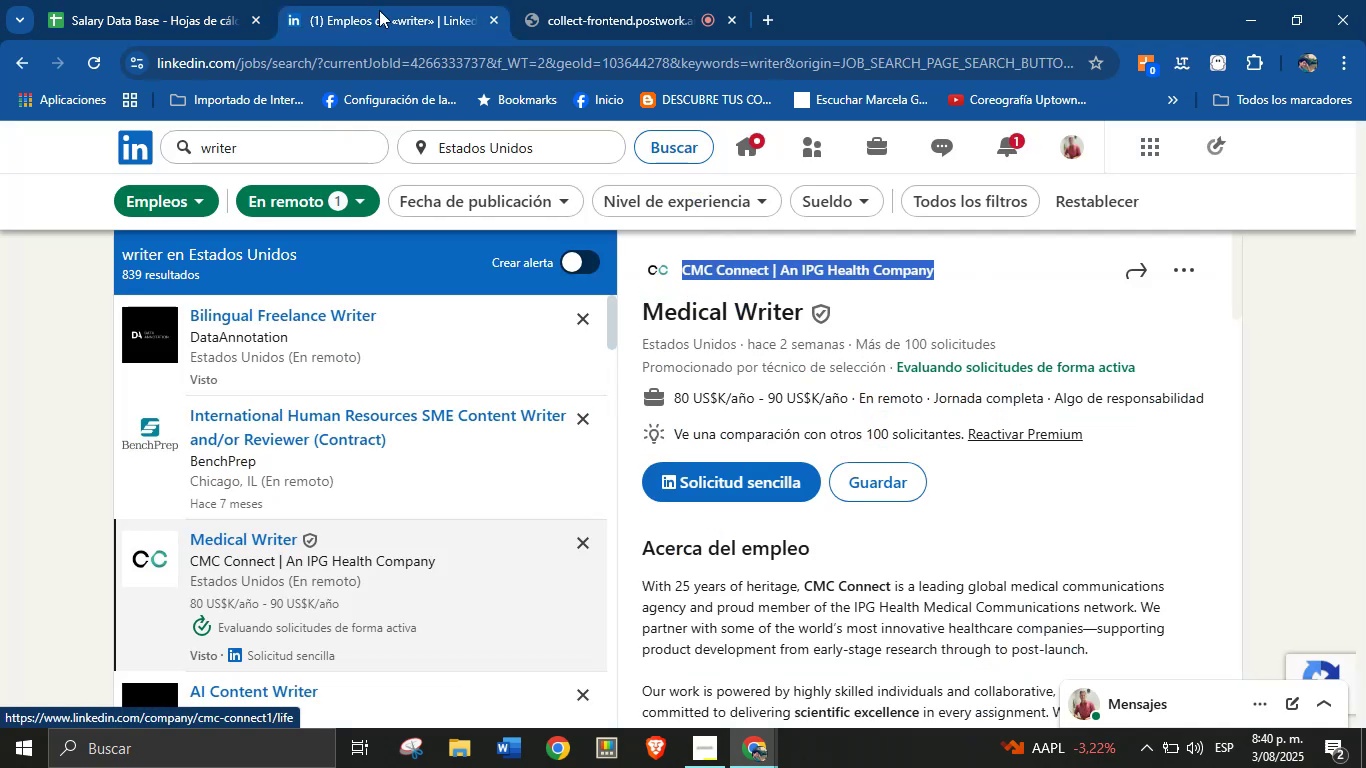 
left_click([234, 0])
 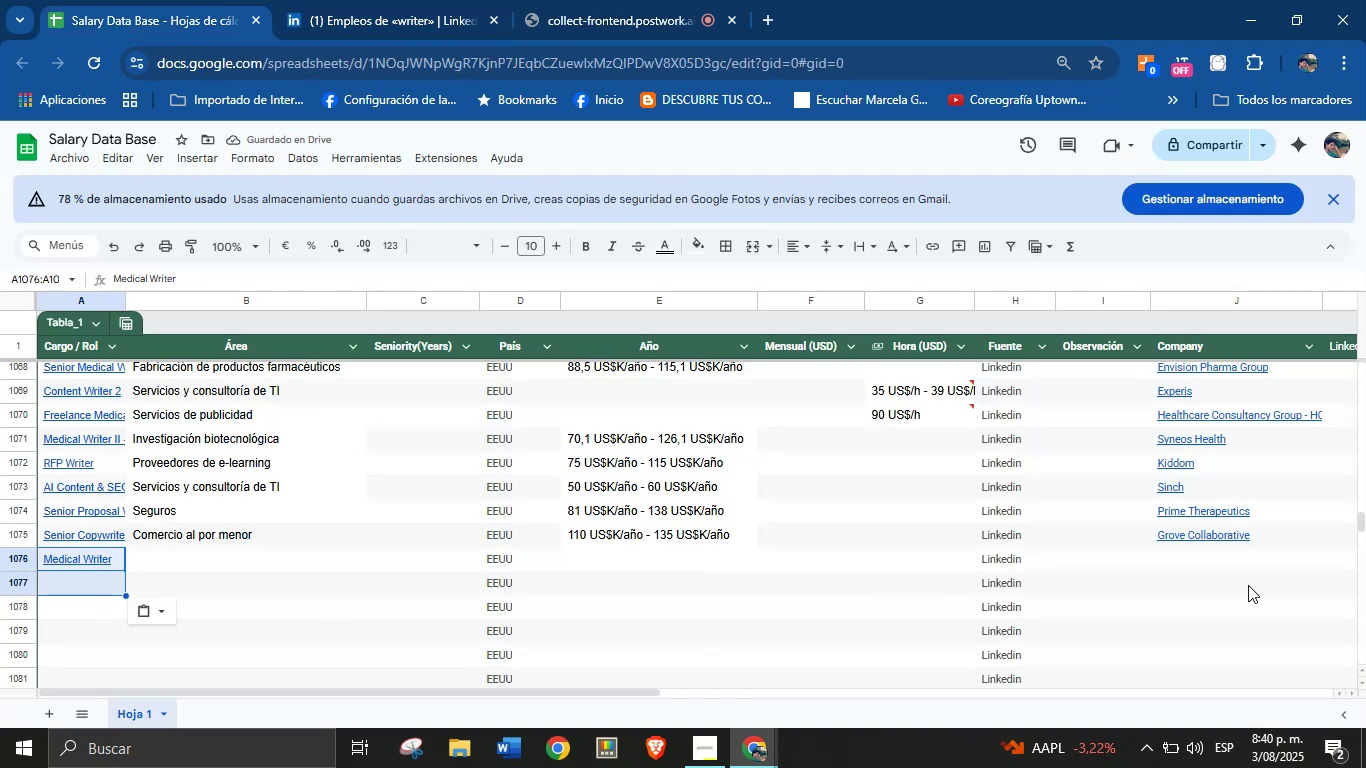 
left_click_drag(start_coordinate=[1211, 563], to_coordinate=[1205, 563])
 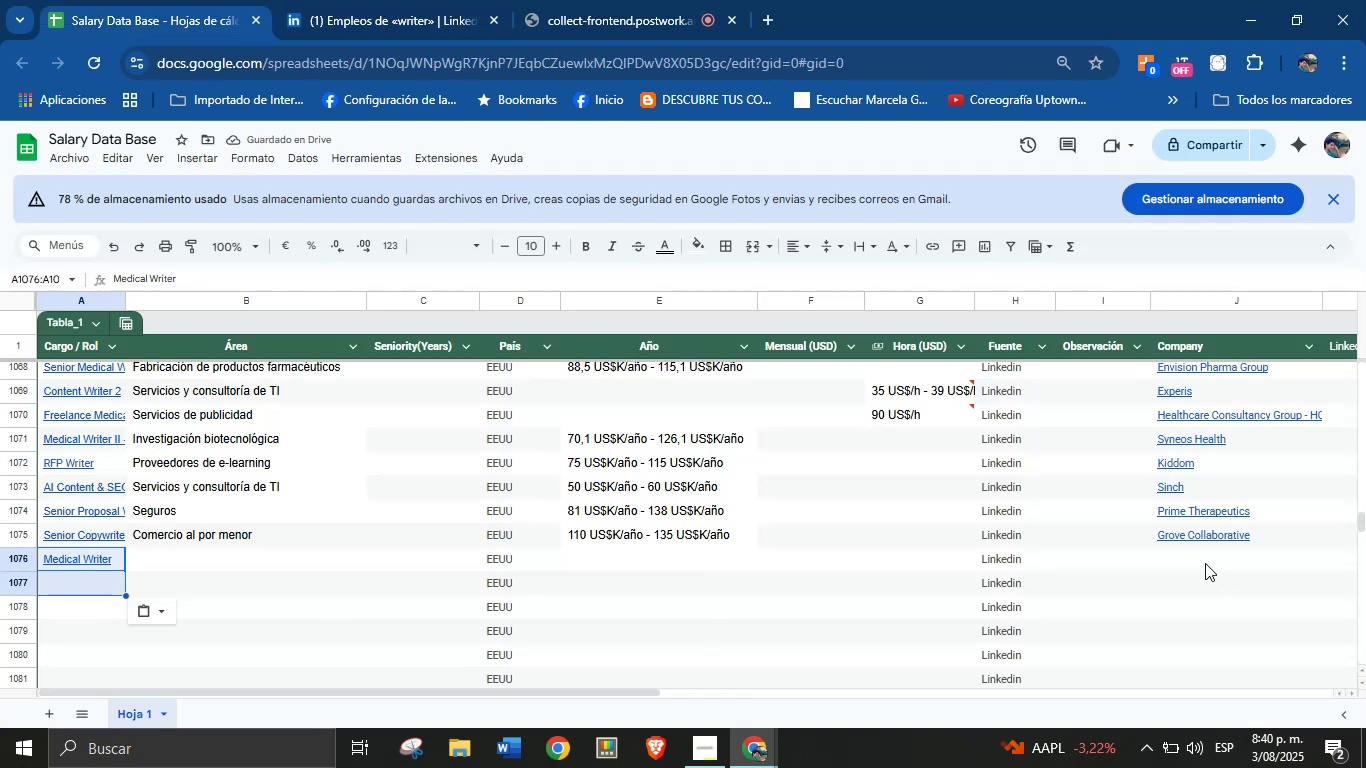 
key(Control+V)
 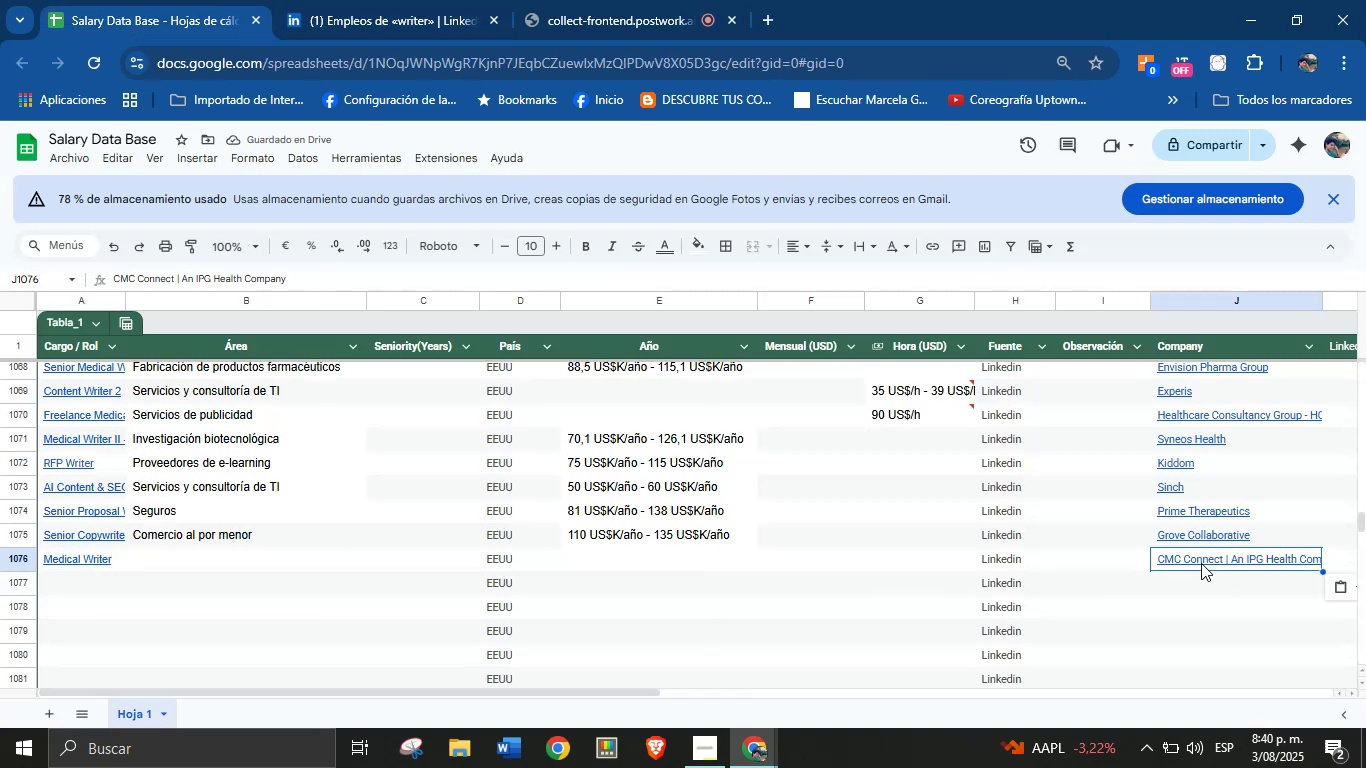 
left_click([424, 0])
 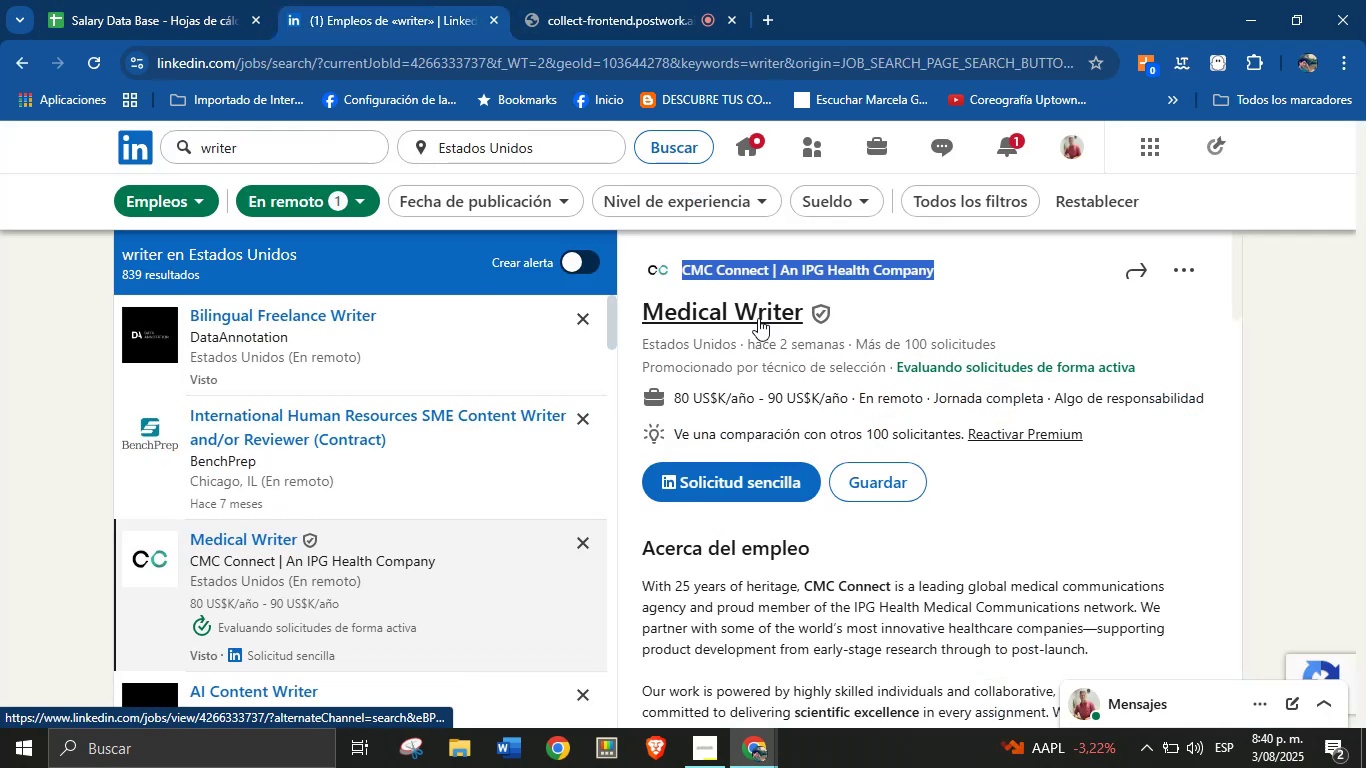 
left_click_drag(start_coordinate=[670, 391], to_coordinate=[854, 398])
 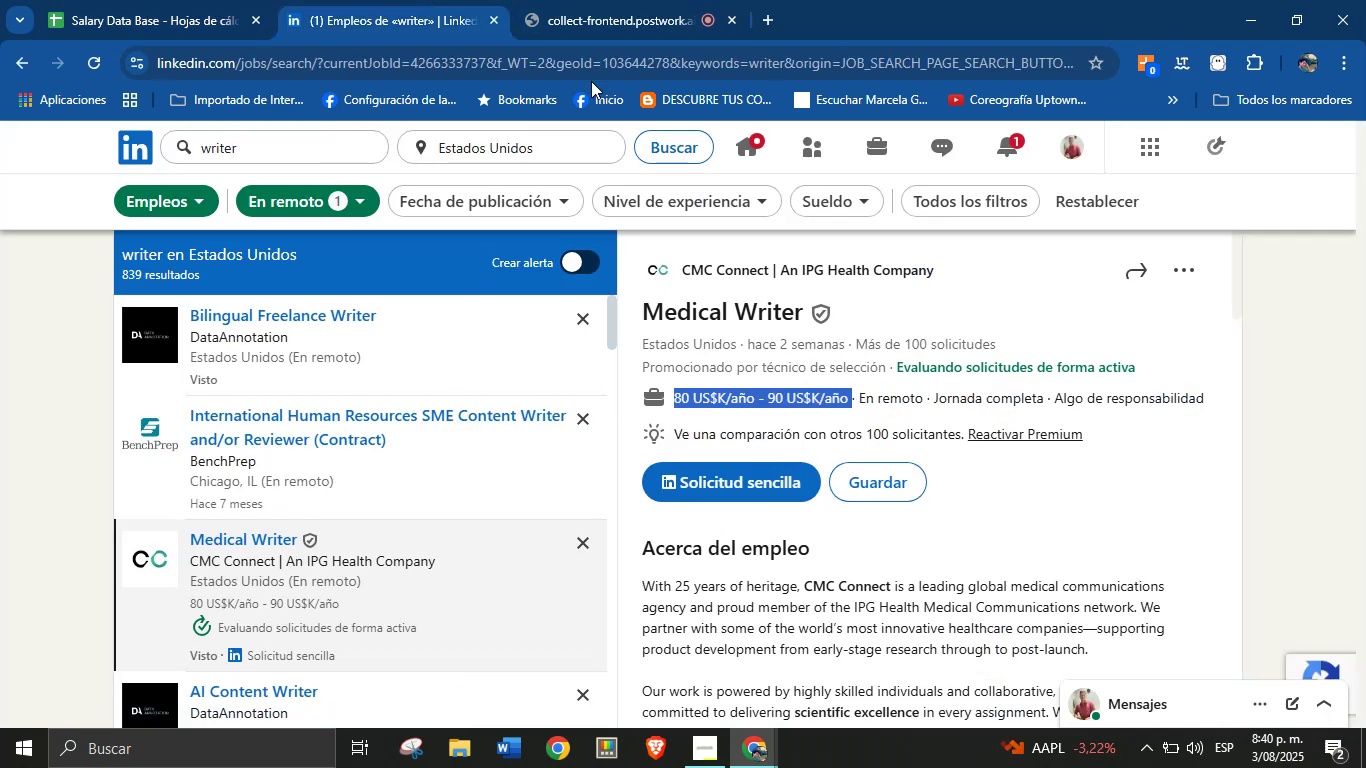 
key(Control+C)
 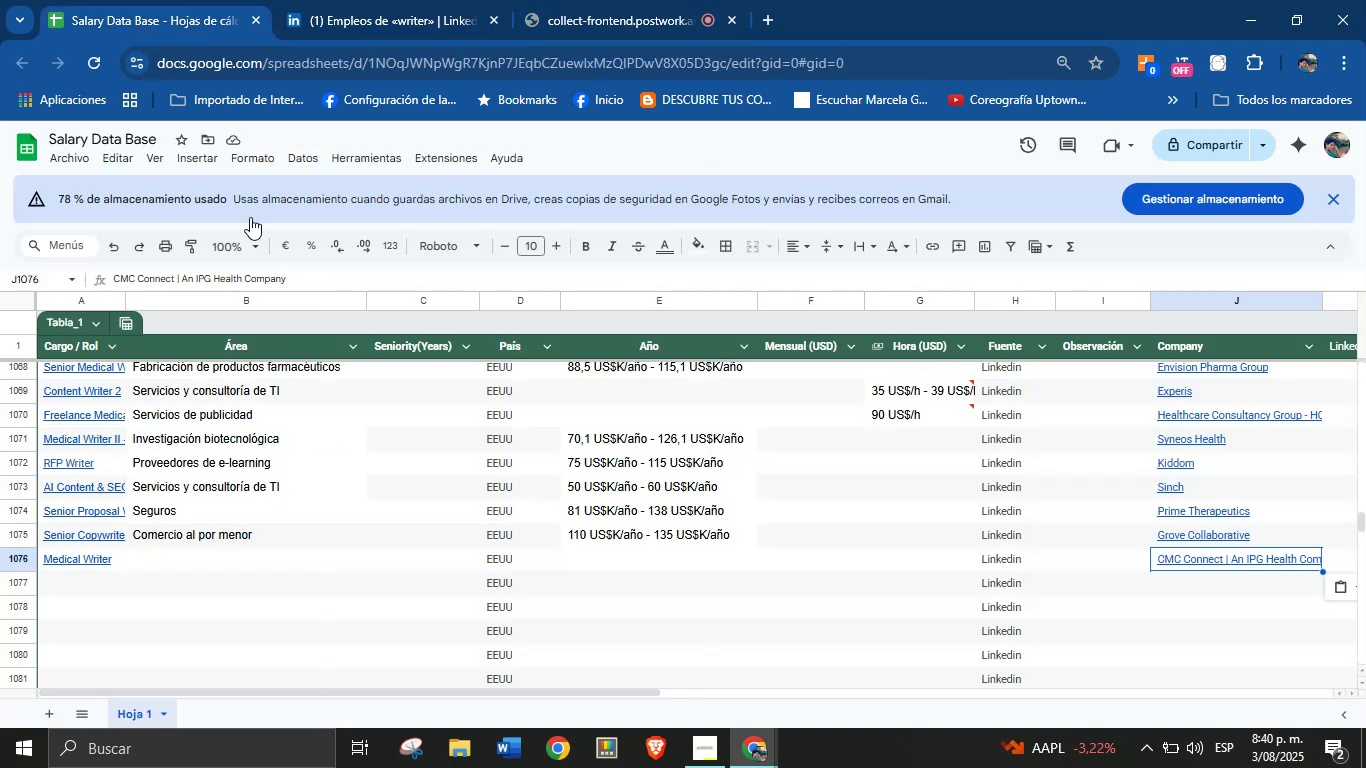 
left_click([653, 548])
 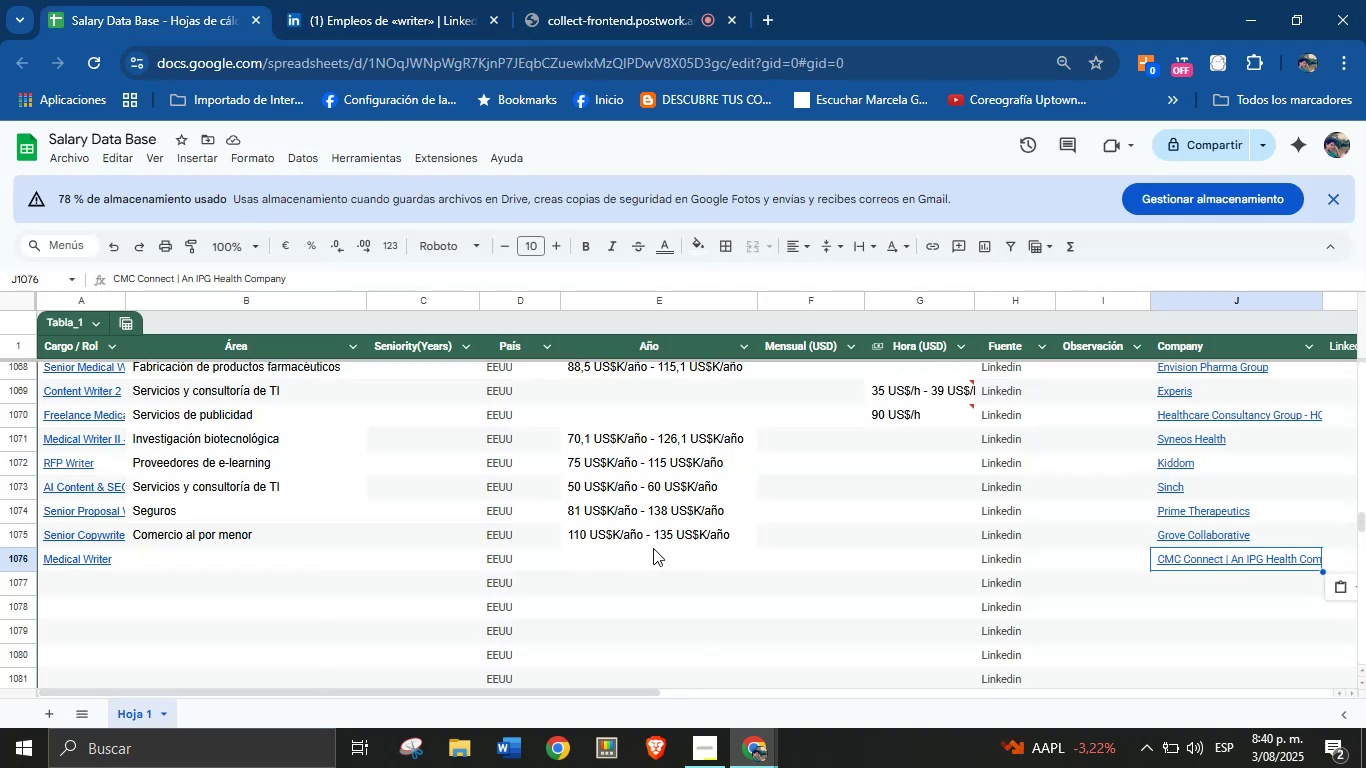 
hold_key(key=ControlLeft, duration=0.72)
 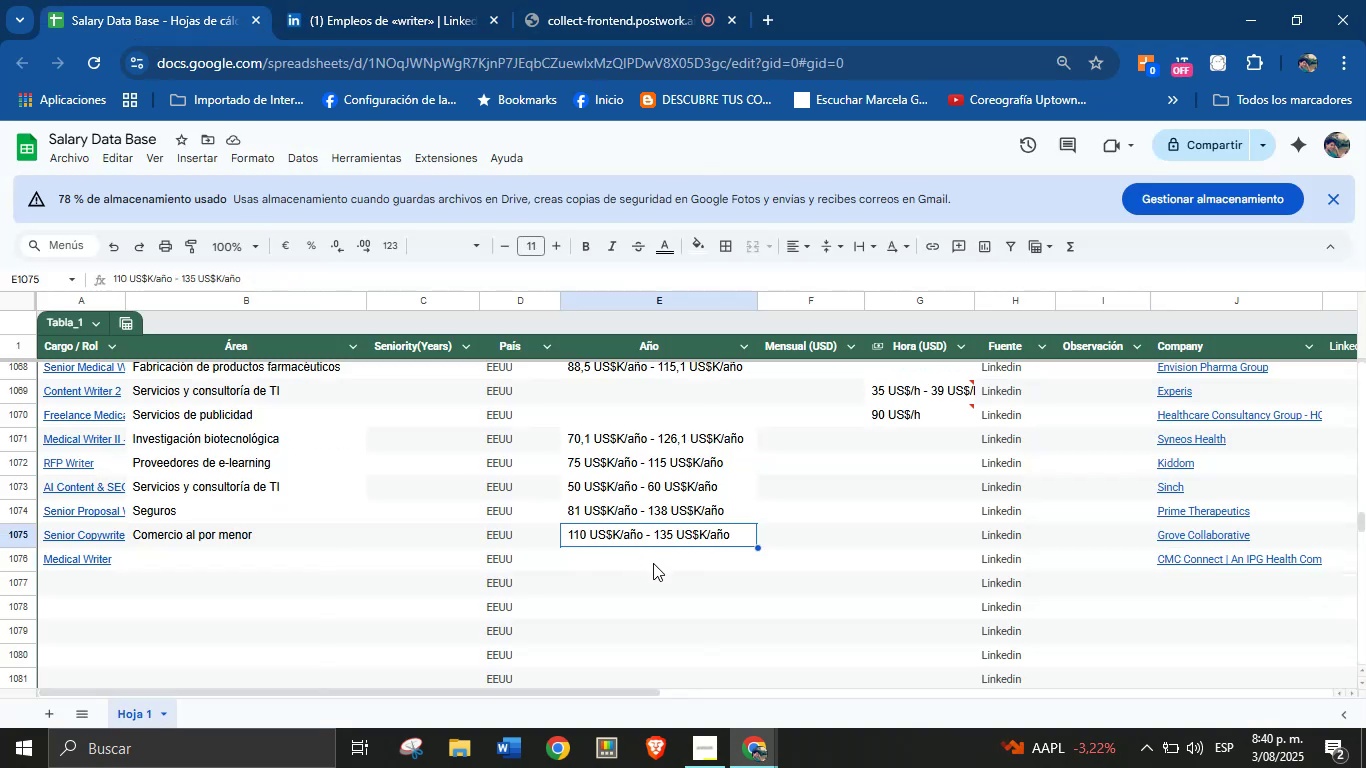 
left_click([653, 563])
 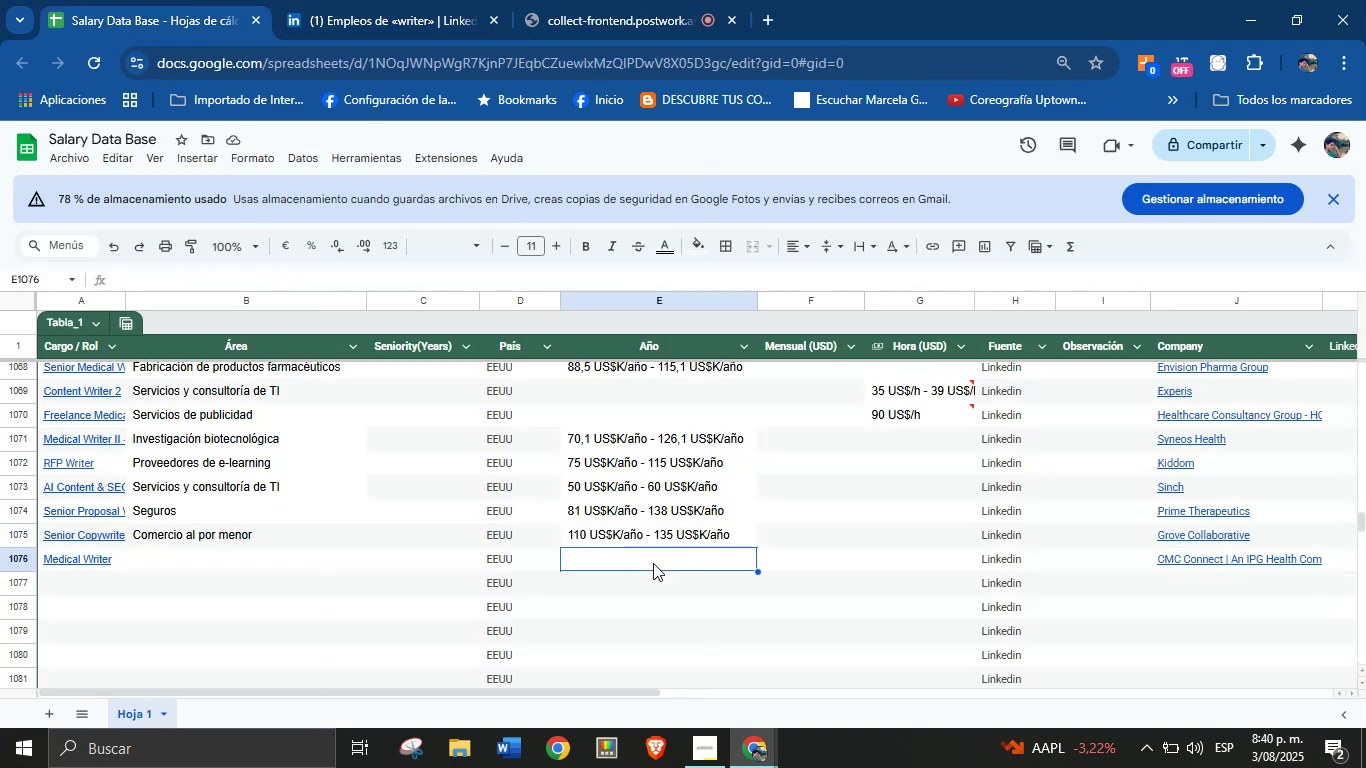 
key(Control+V)
 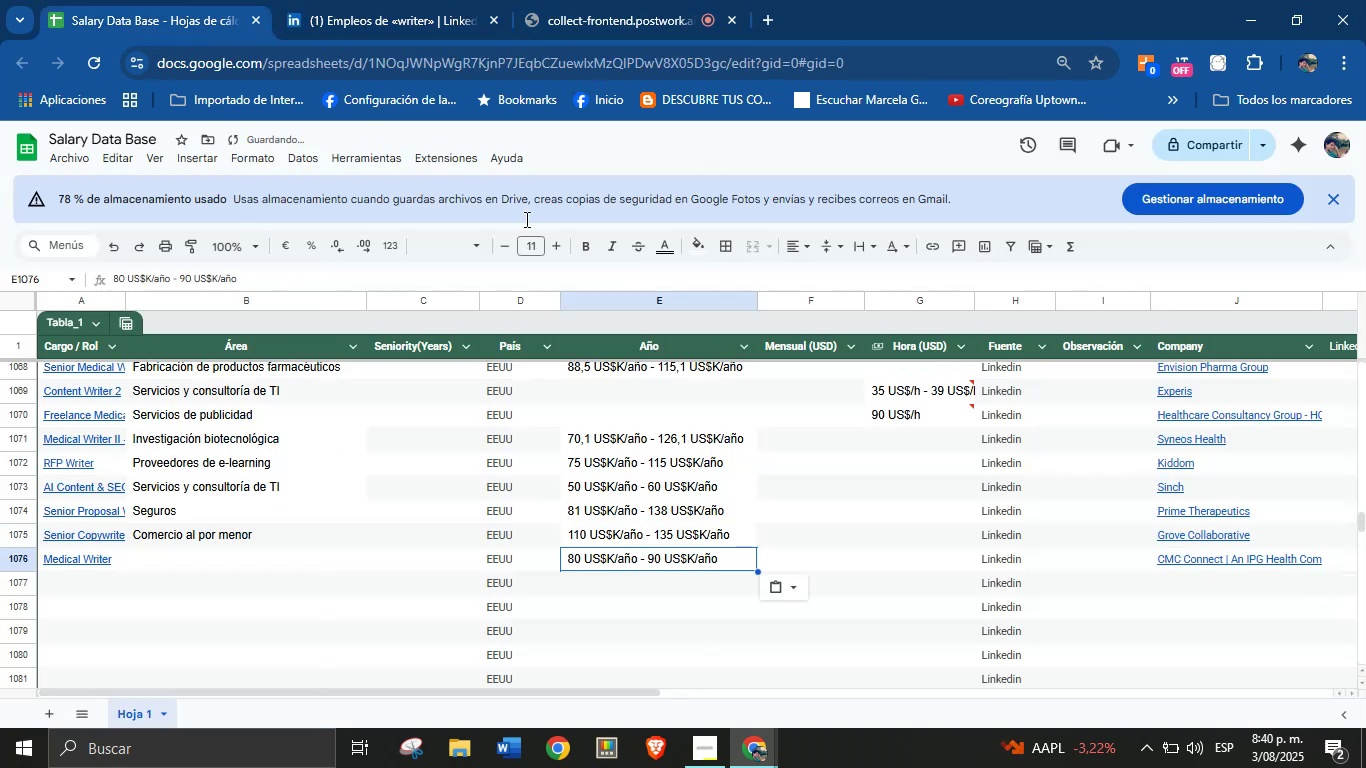 
left_click([378, 0])
 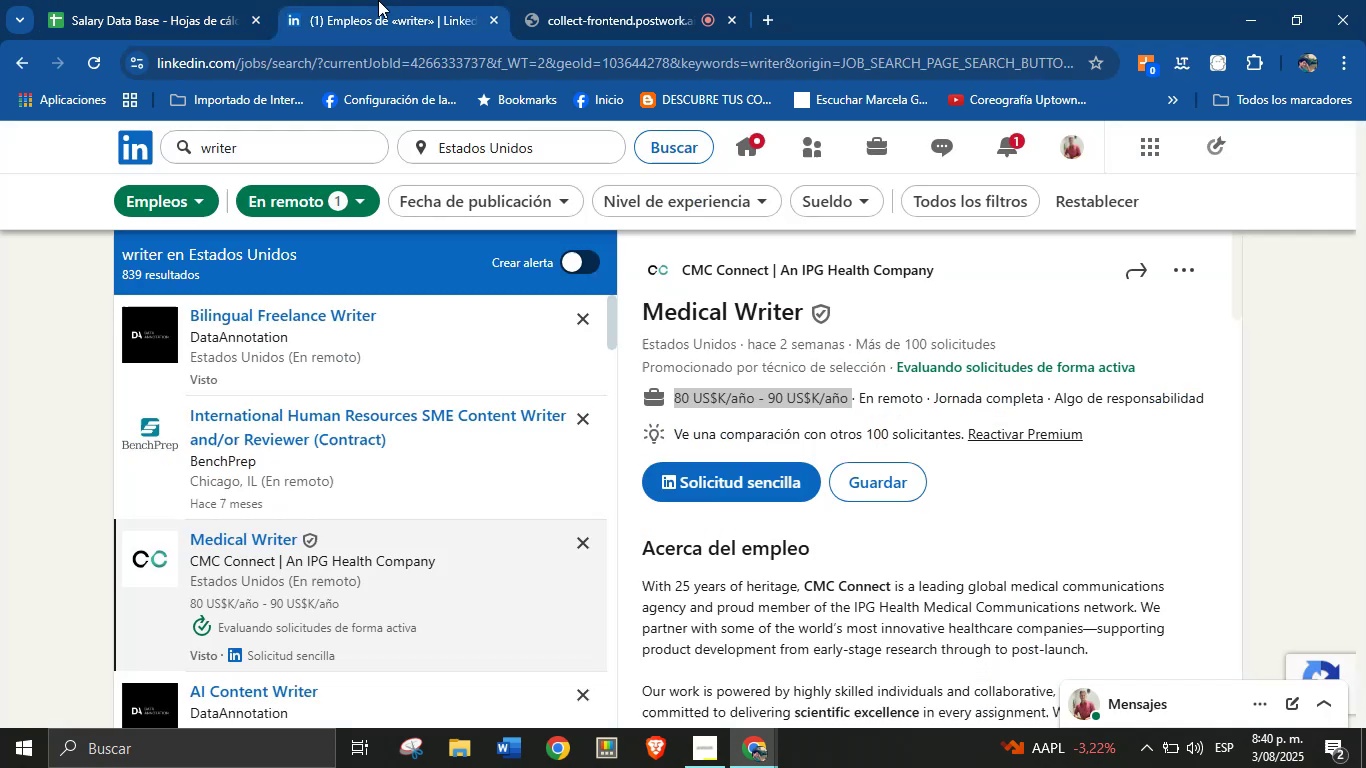 
scroll: coordinate [797, 476], scroll_direction: down, amount: 26.0
 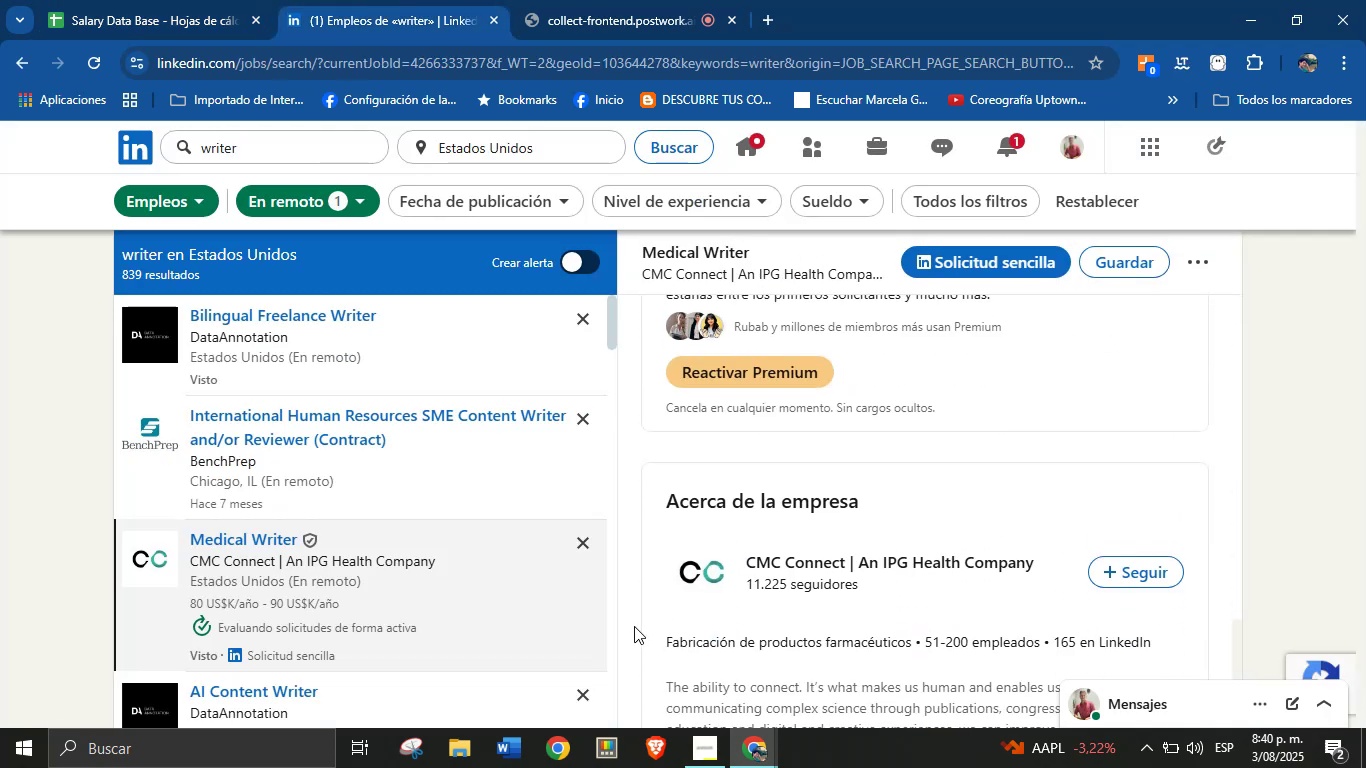 
left_click_drag(start_coordinate=[657, 646], to_coordinate=[917, 650])
 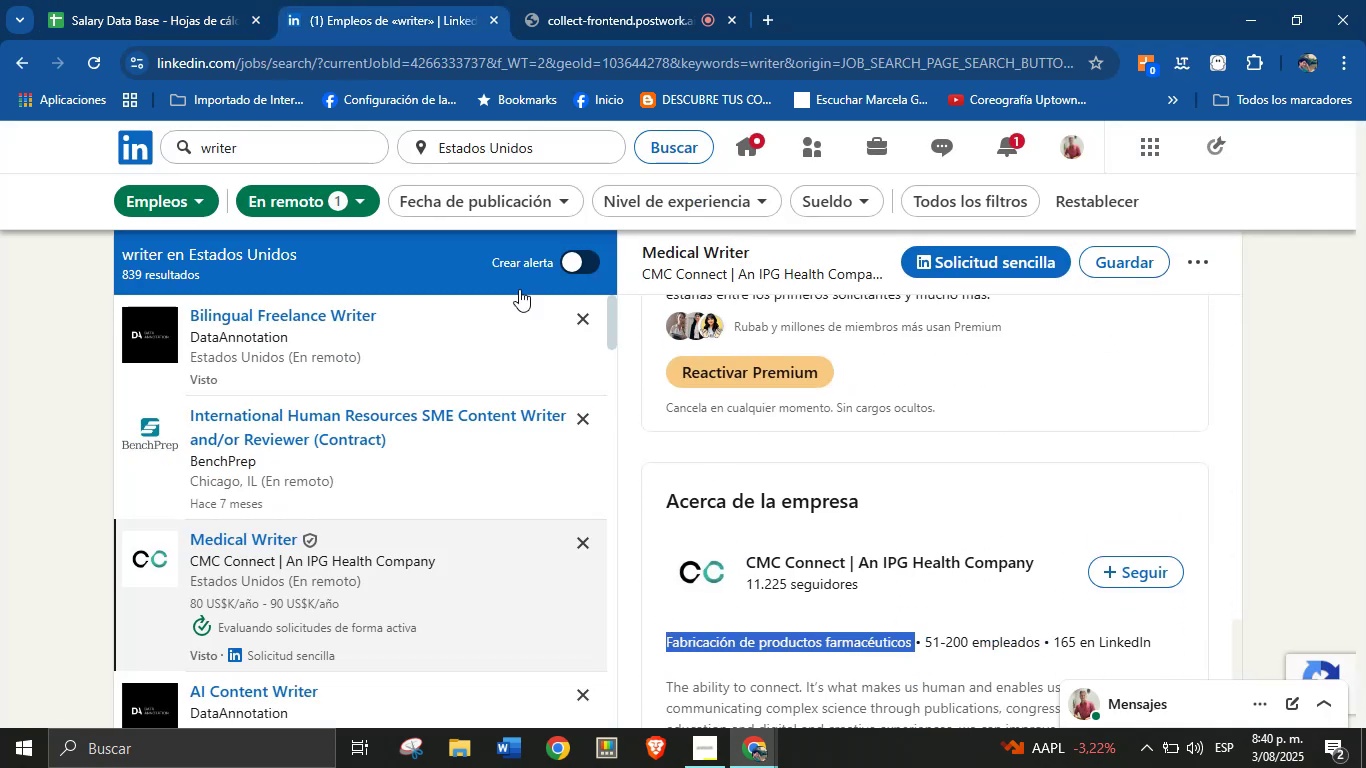 
key(Control+C)
 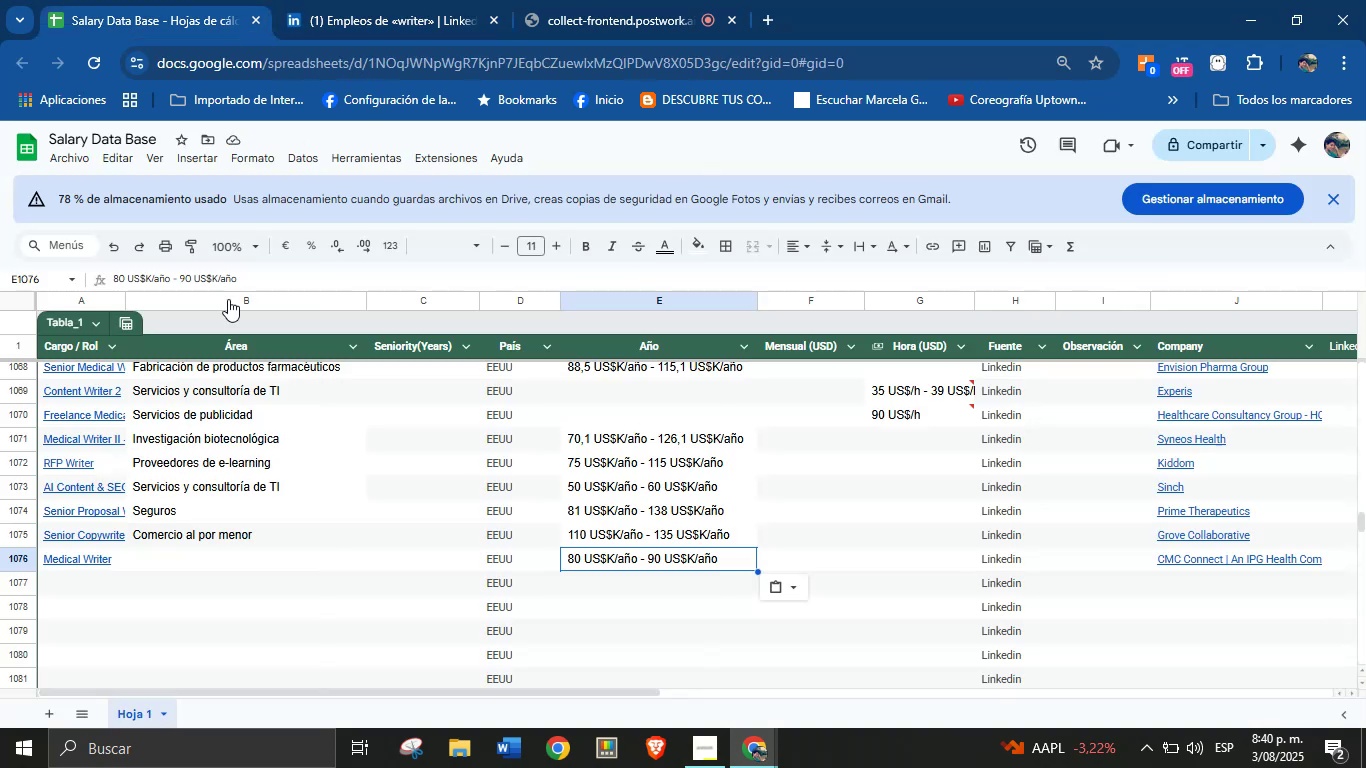 
left_click([170, 558])
 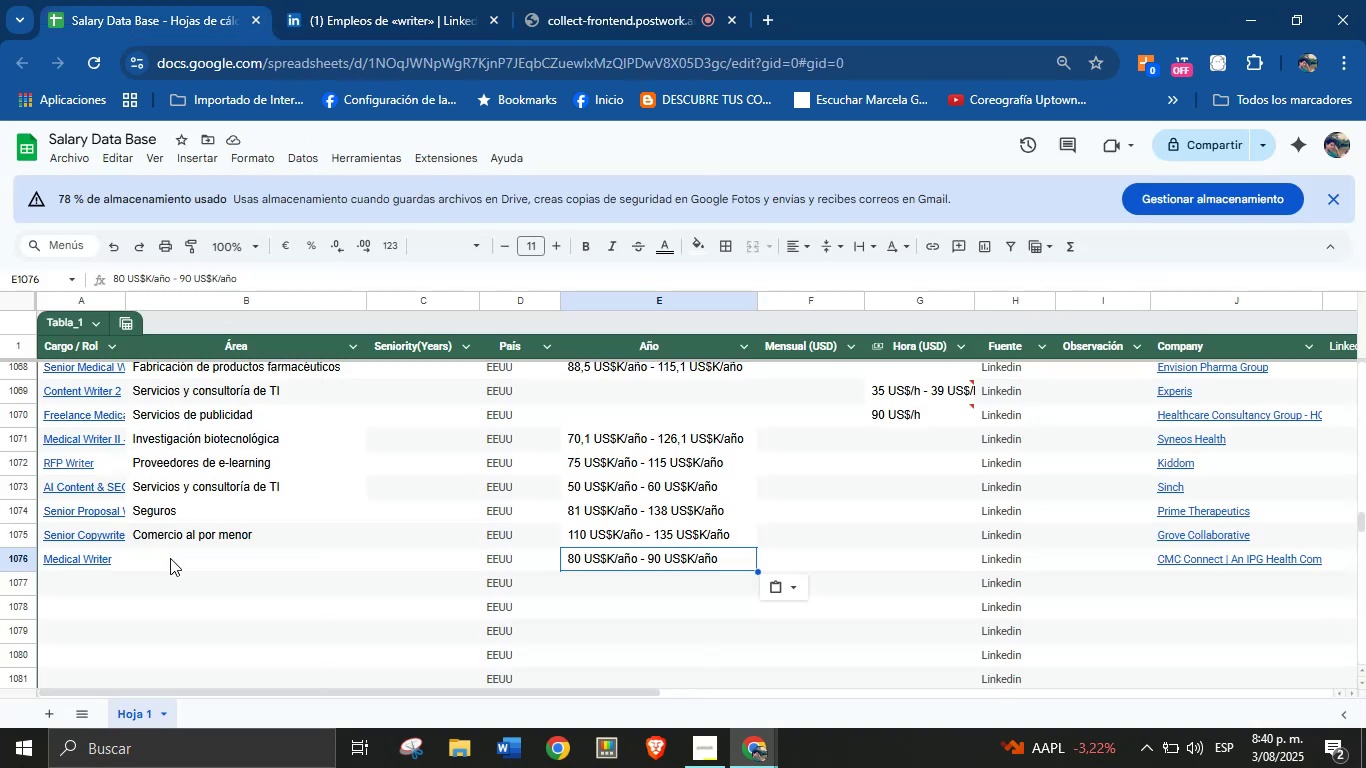 
key(Control+V)
 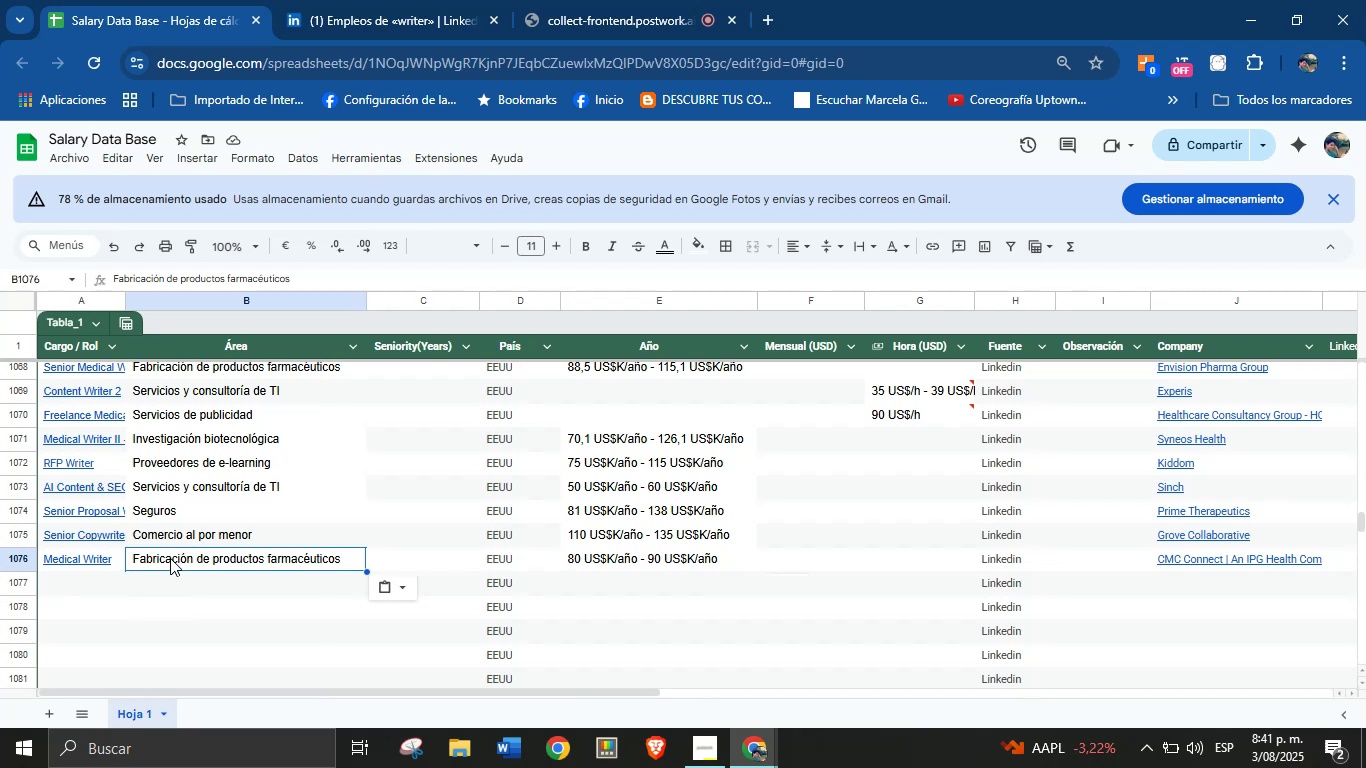 
wait(17.36)
 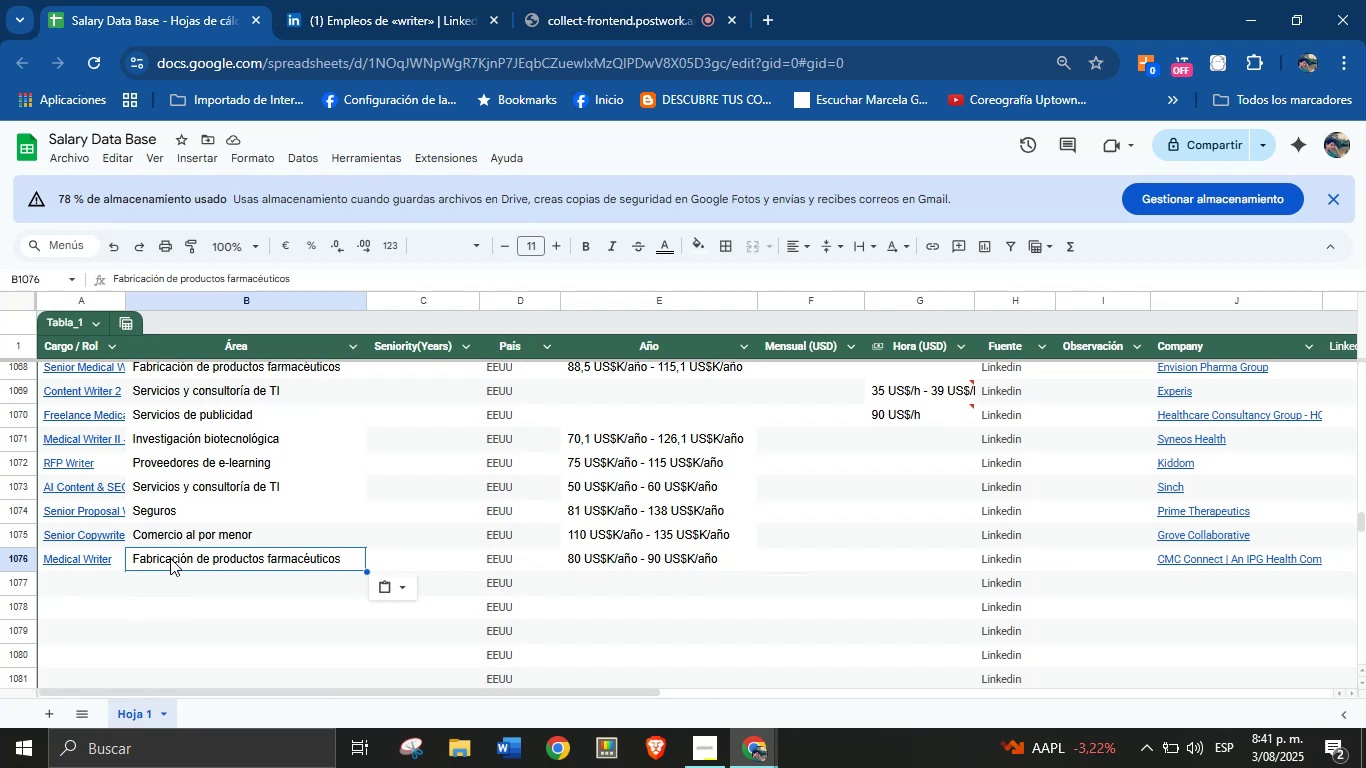 
left_click([462, 0])
 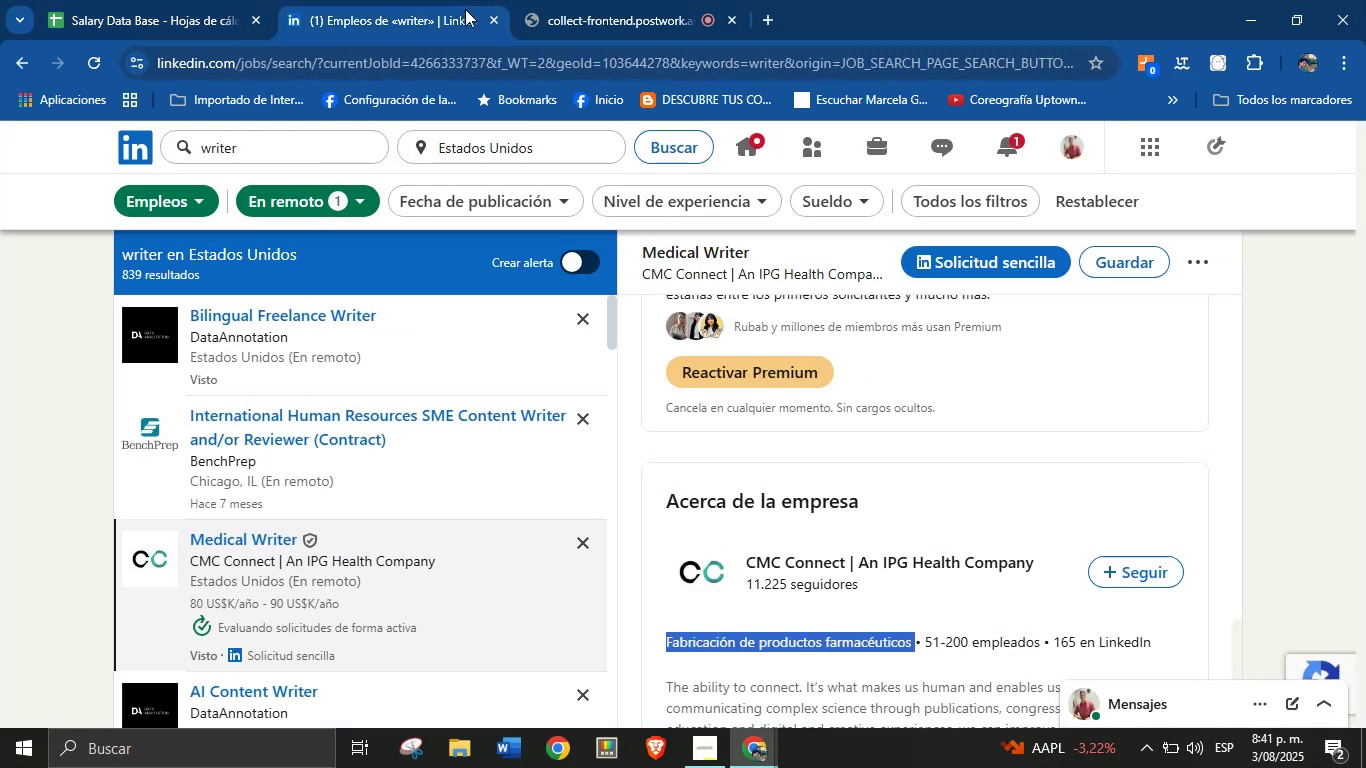 
scroll: coordinate [390, 512], scroll_direction: down, amount: 9.0
 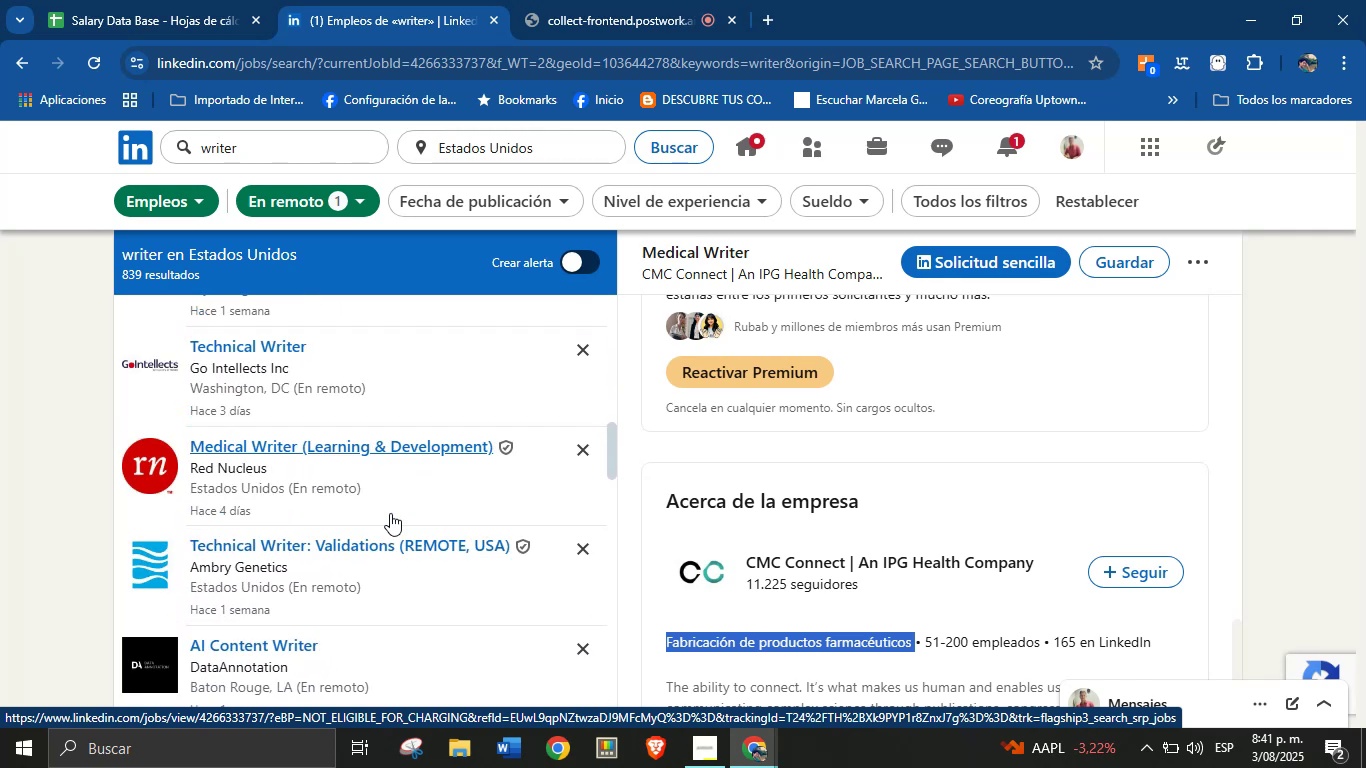 
scroll: coordinate [415, 492], scroll_direction: none, amount: 0.0
 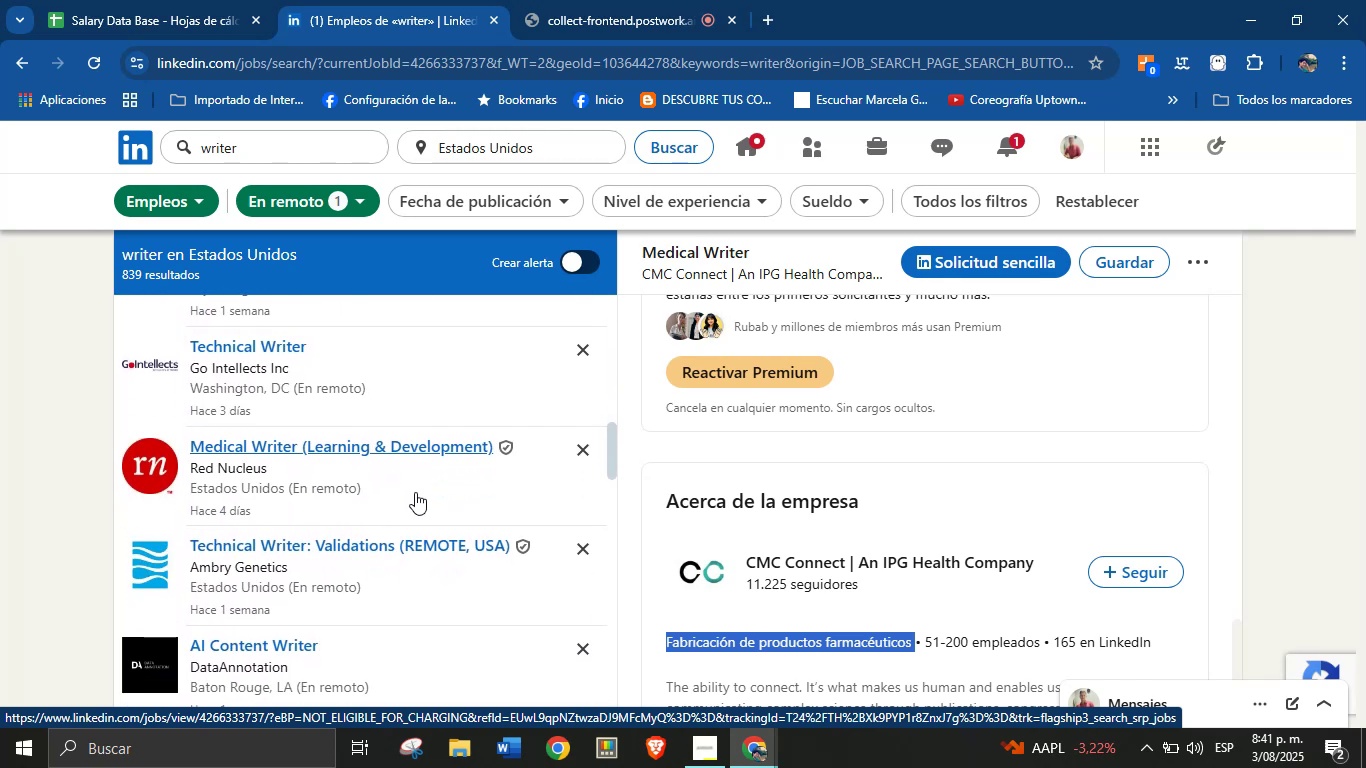 
scroll: coordinate [413, 499], scroll_direction: down, amount: 7.0
 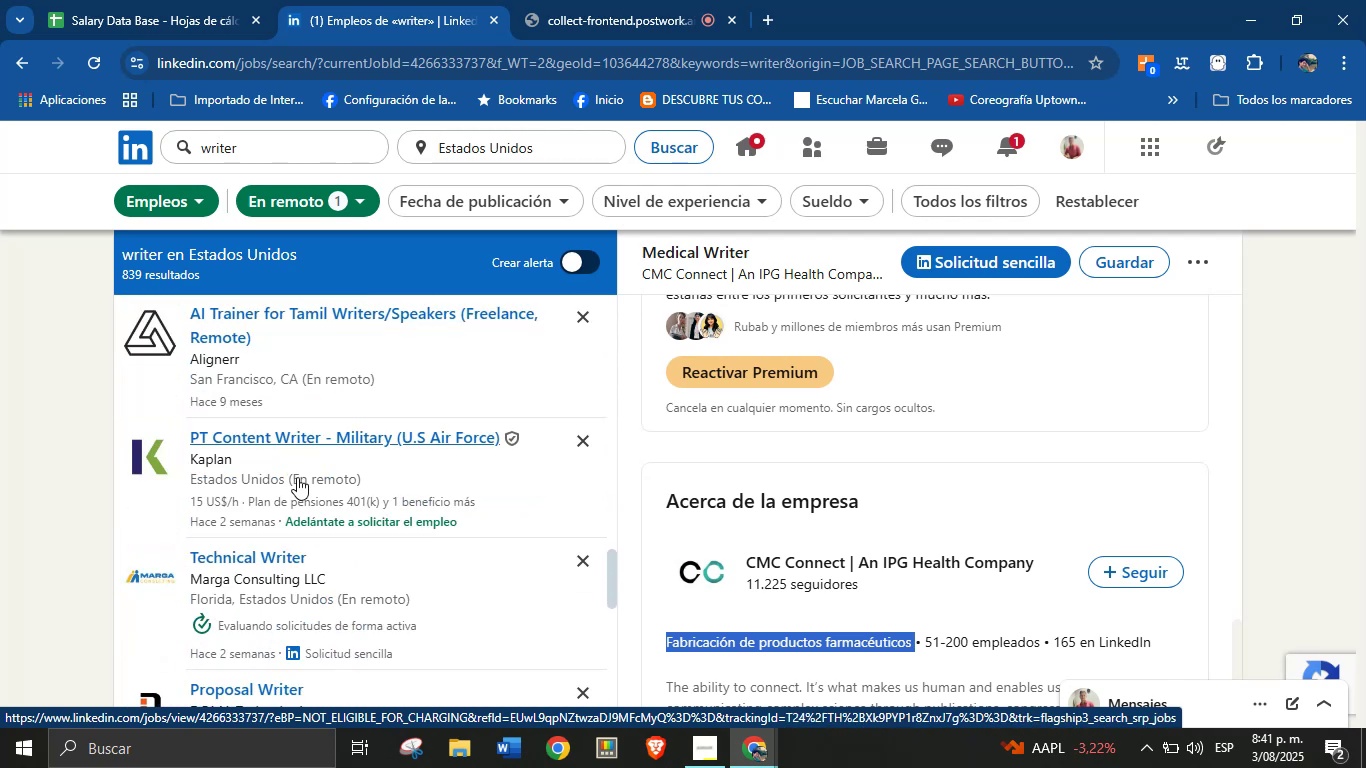 
left_click([299, 436])
 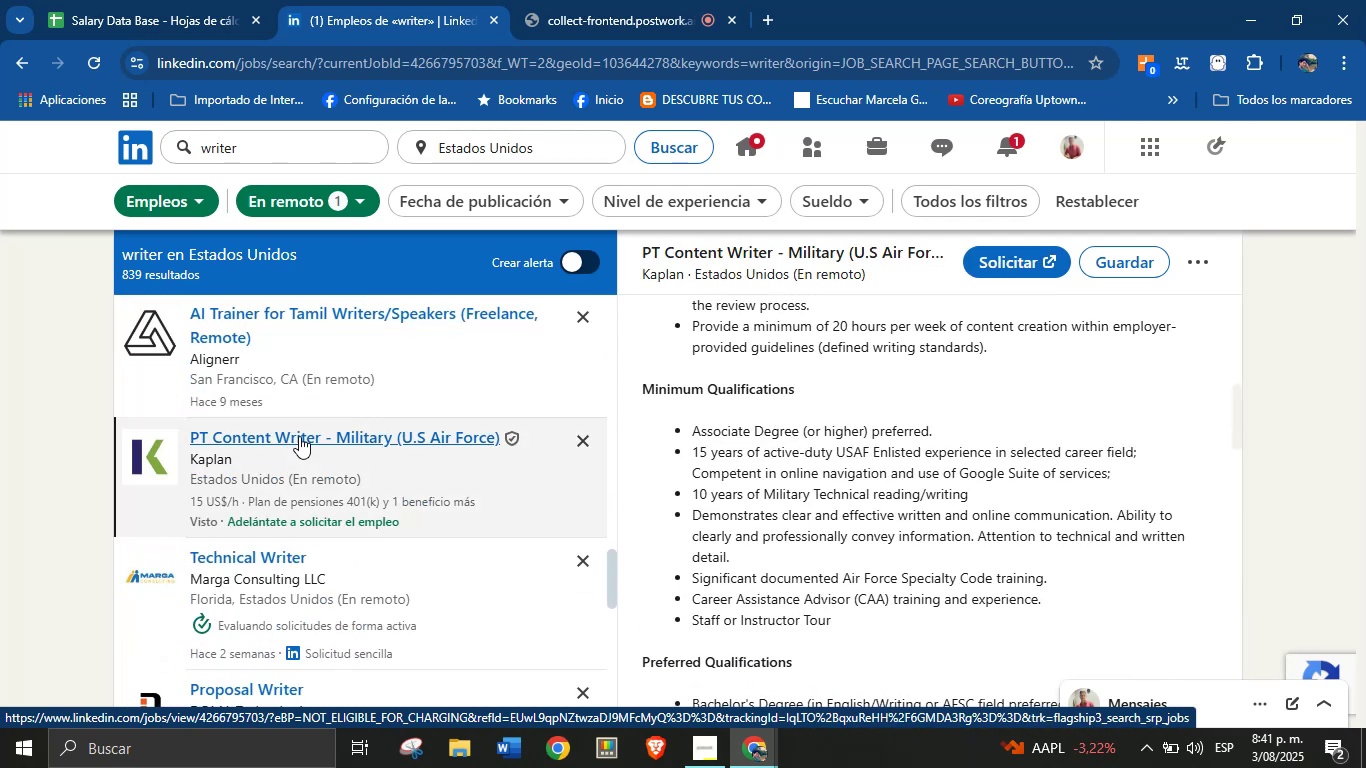 
scroll: coordinate [825, 431], scroll_direction: up, amount: 7.0
 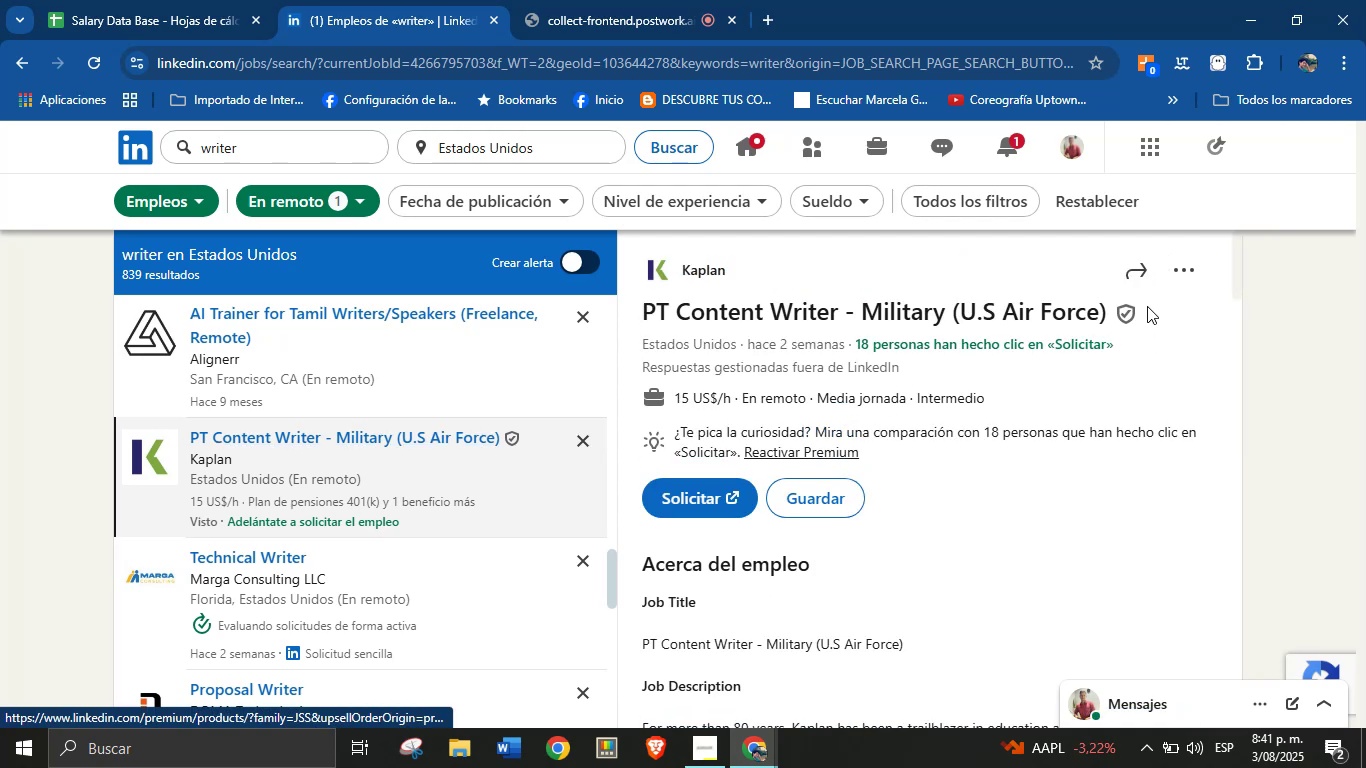 
left_click_drag(start_coordinate=[1146, 308], to_coordinate=[645, 311])
 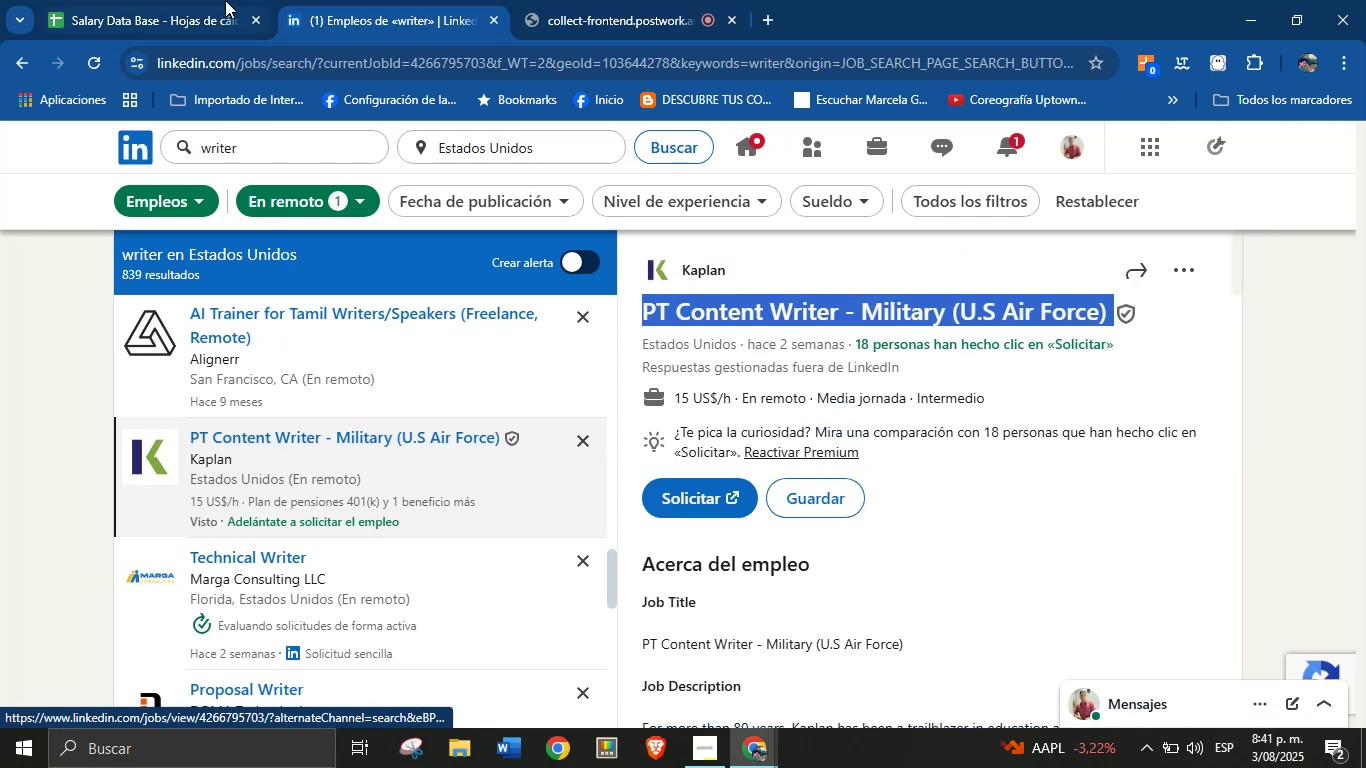 
key(Control+C)
 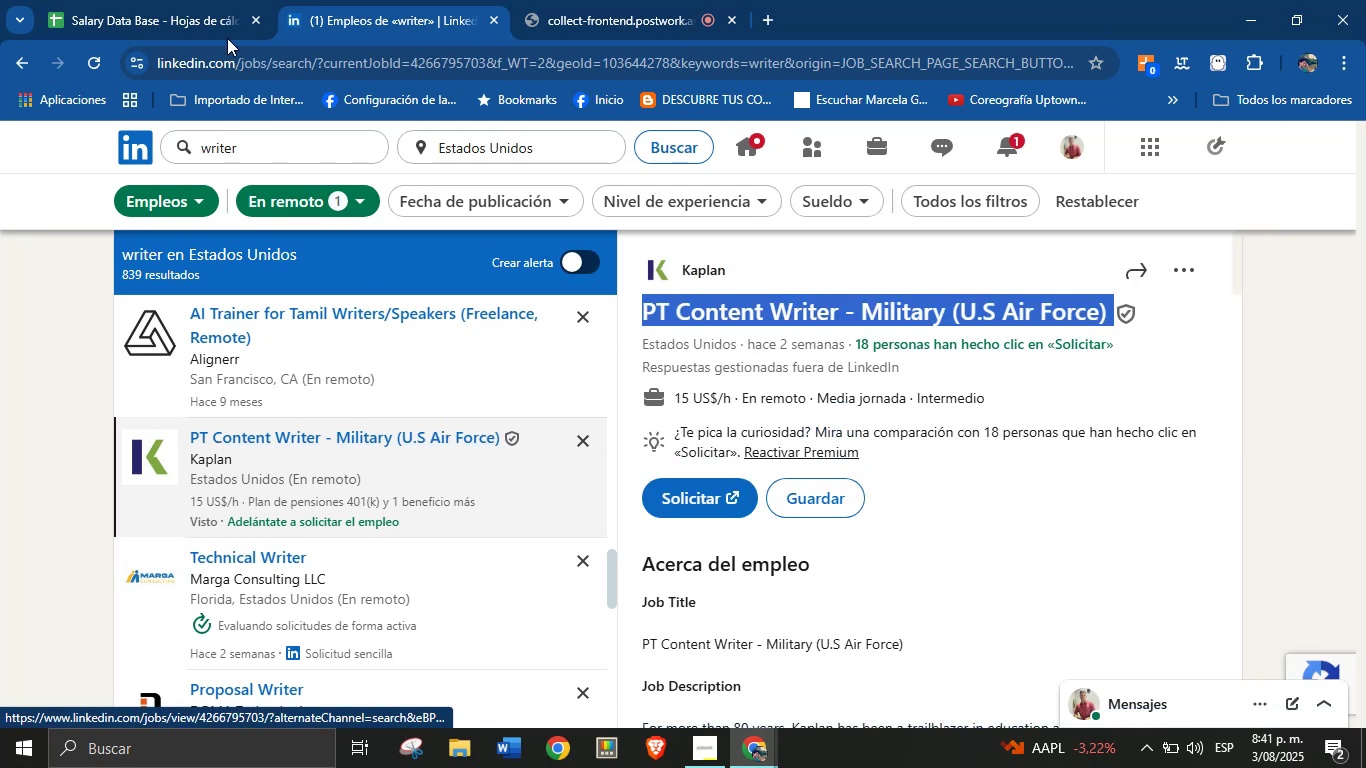 
left_click([215, 0])
 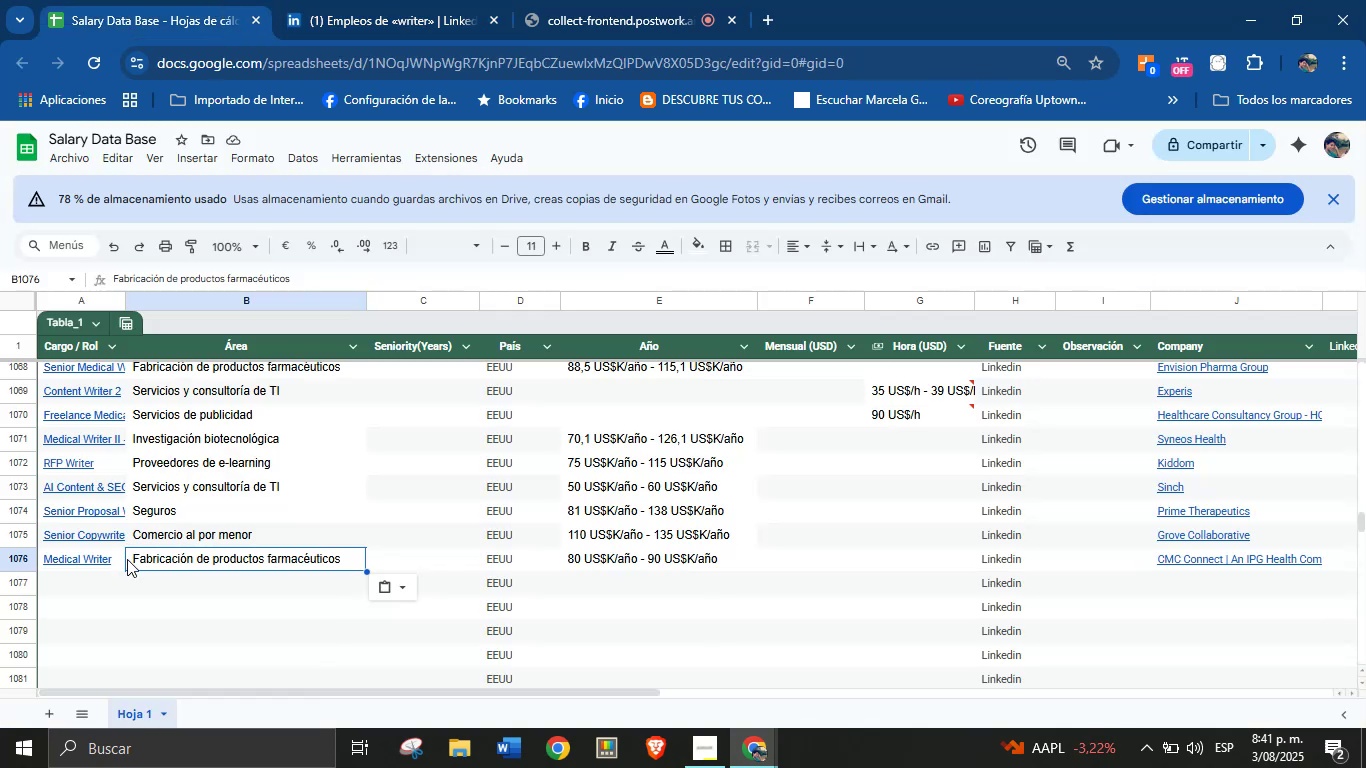 
left_click([96, 581])
 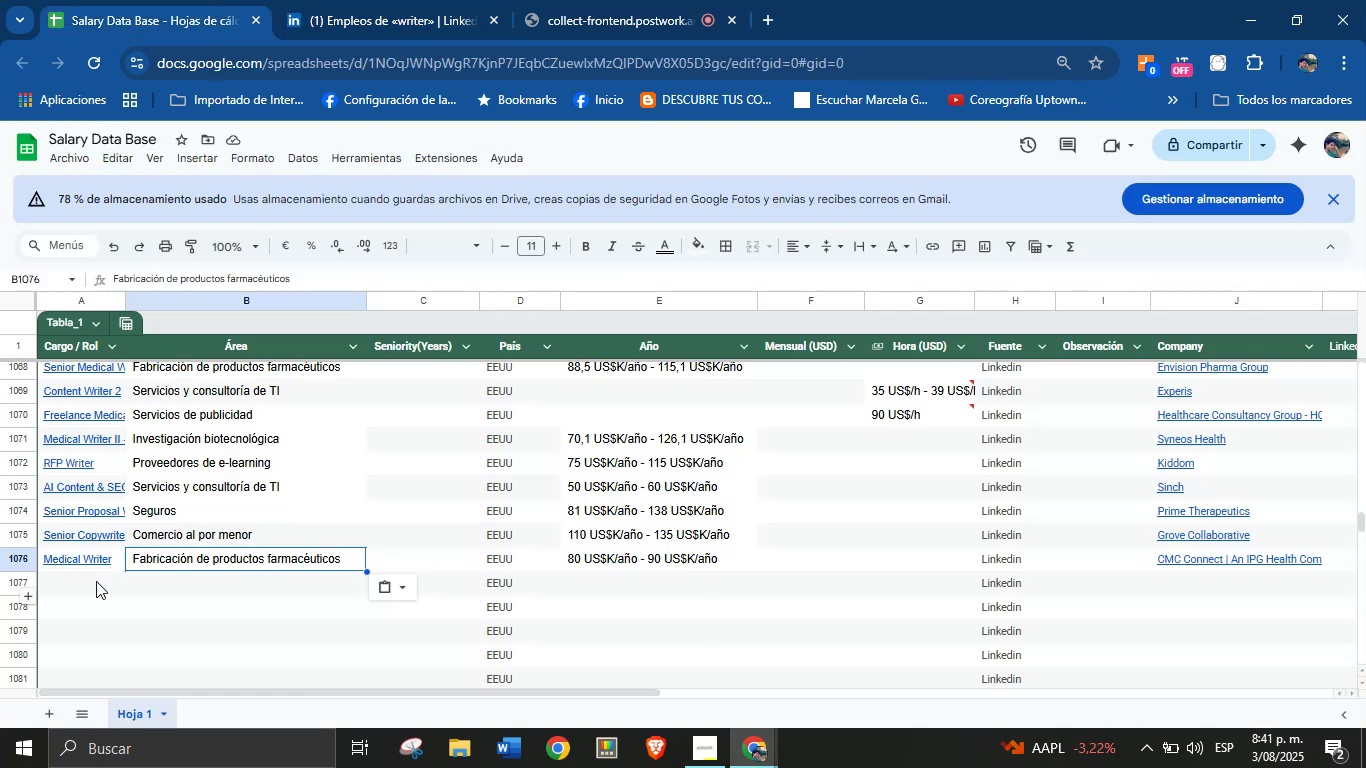 
key(Control+V)
 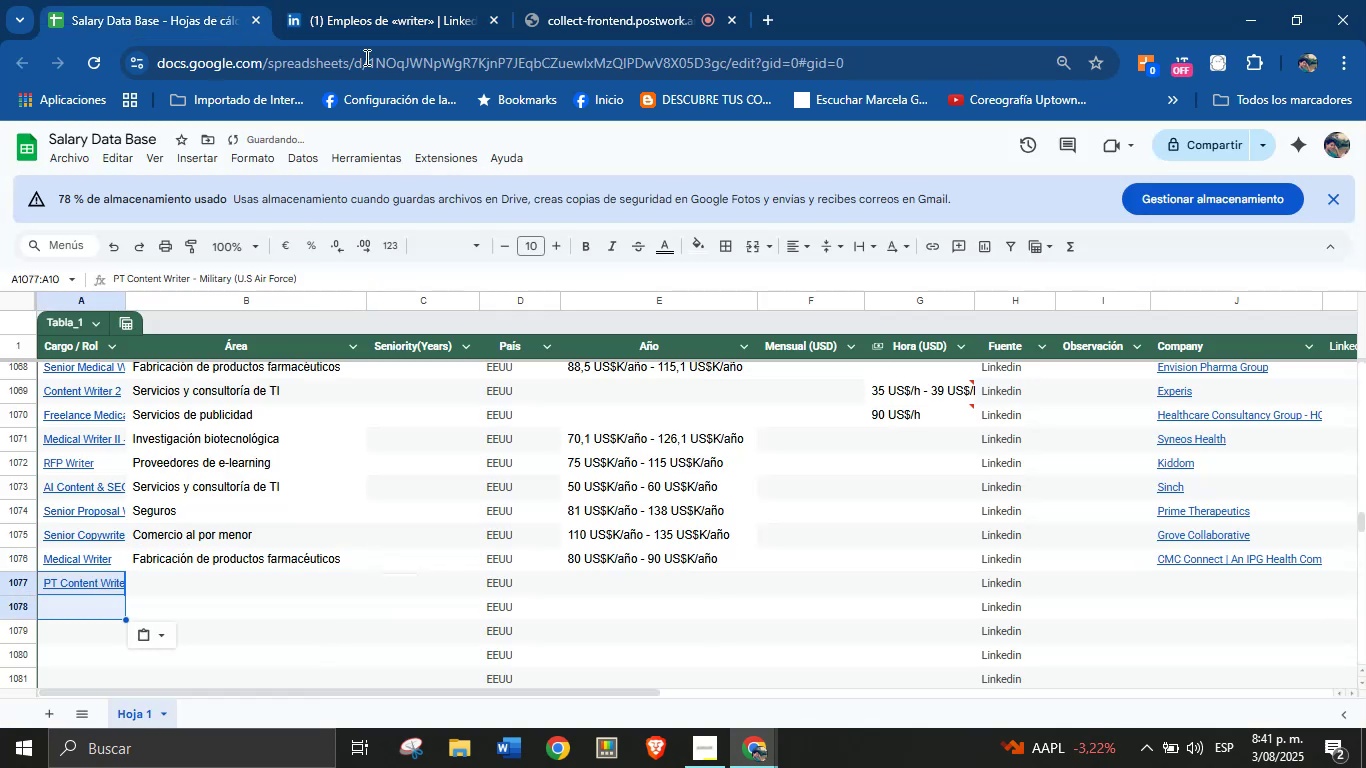 
left_click([404, 0])
 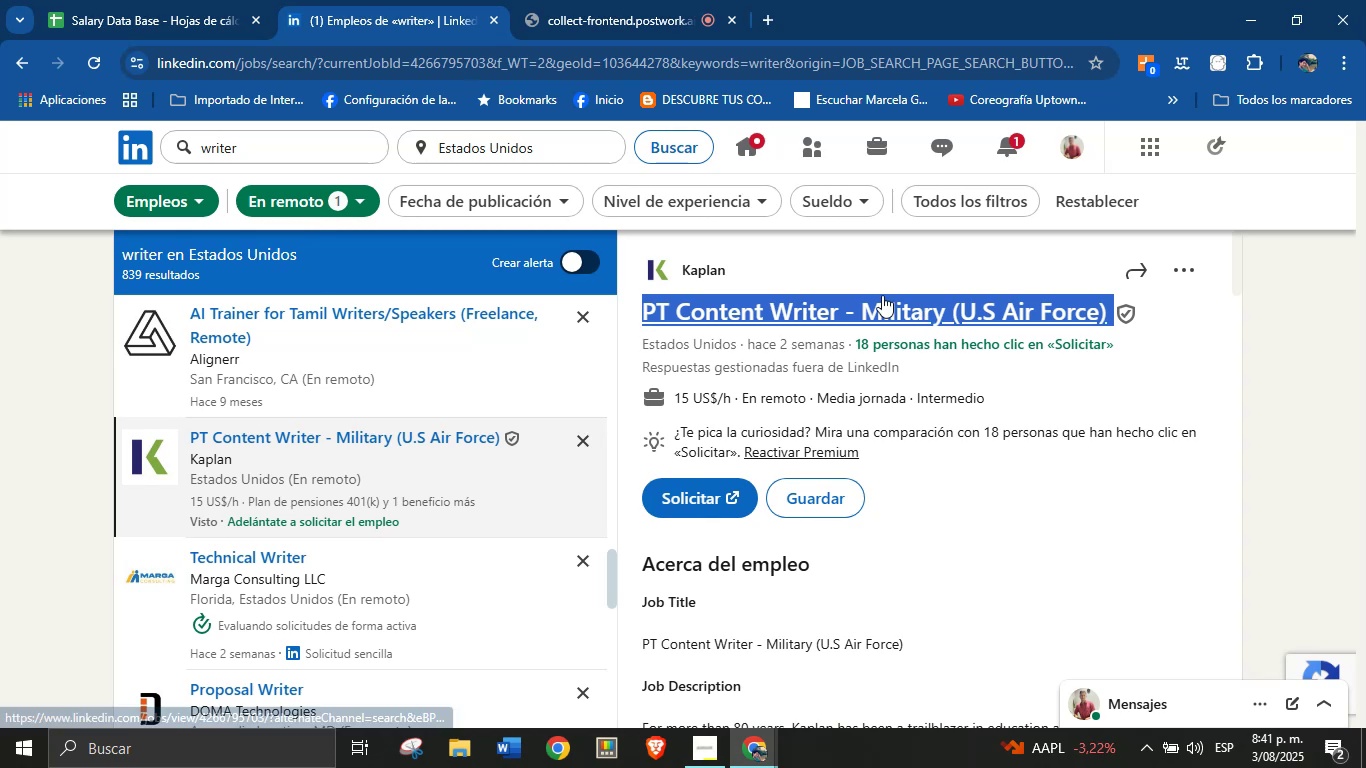 
left_click([779, 253])
 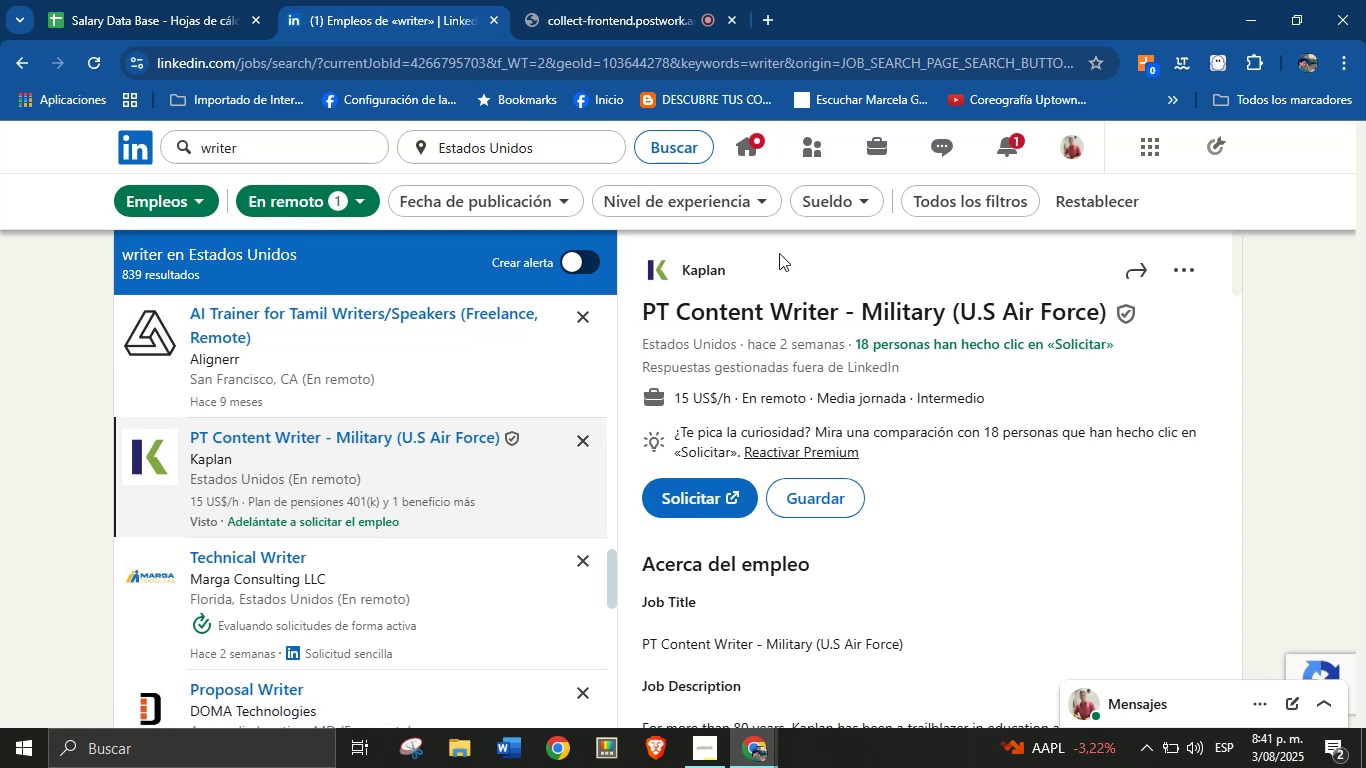 
left_click_drag(start_coordinate=[759, 271], to_coordinate=[682, 272])
 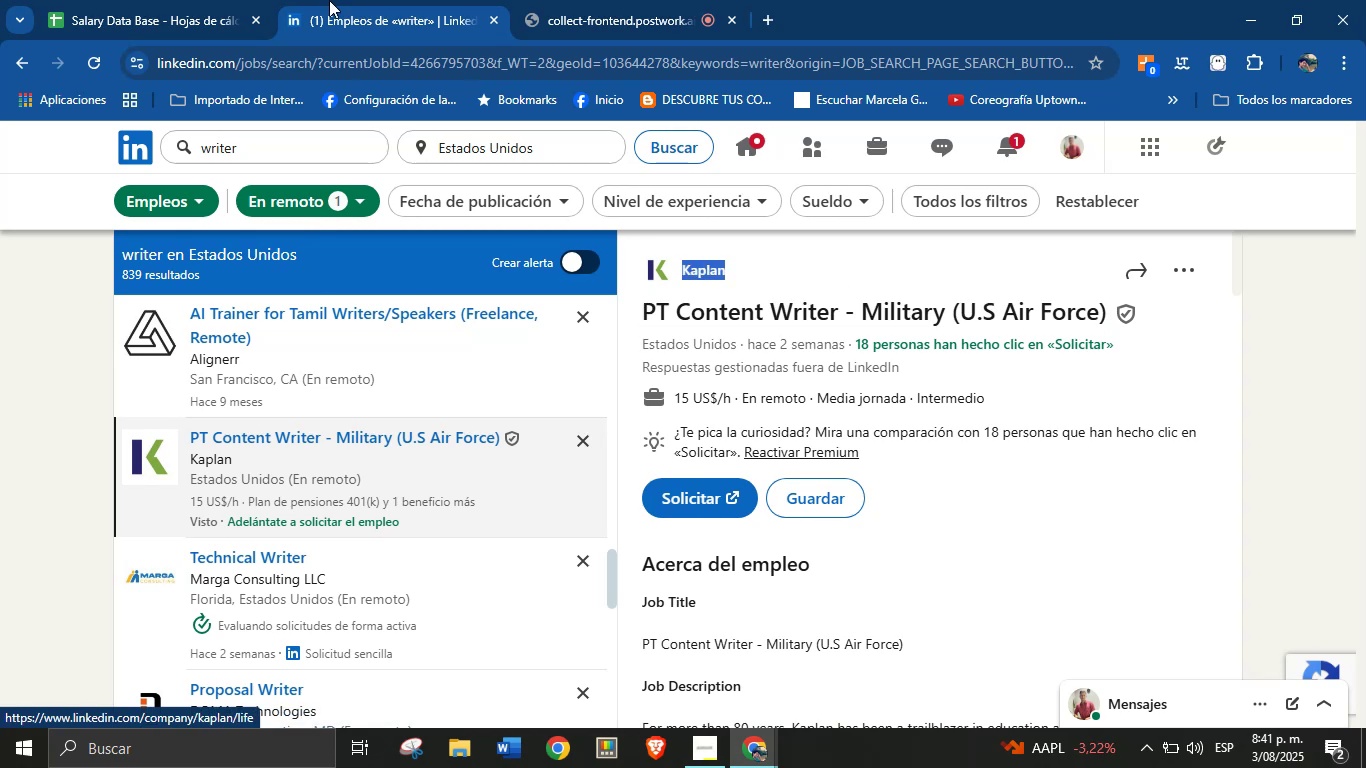 
key(Control+C)
 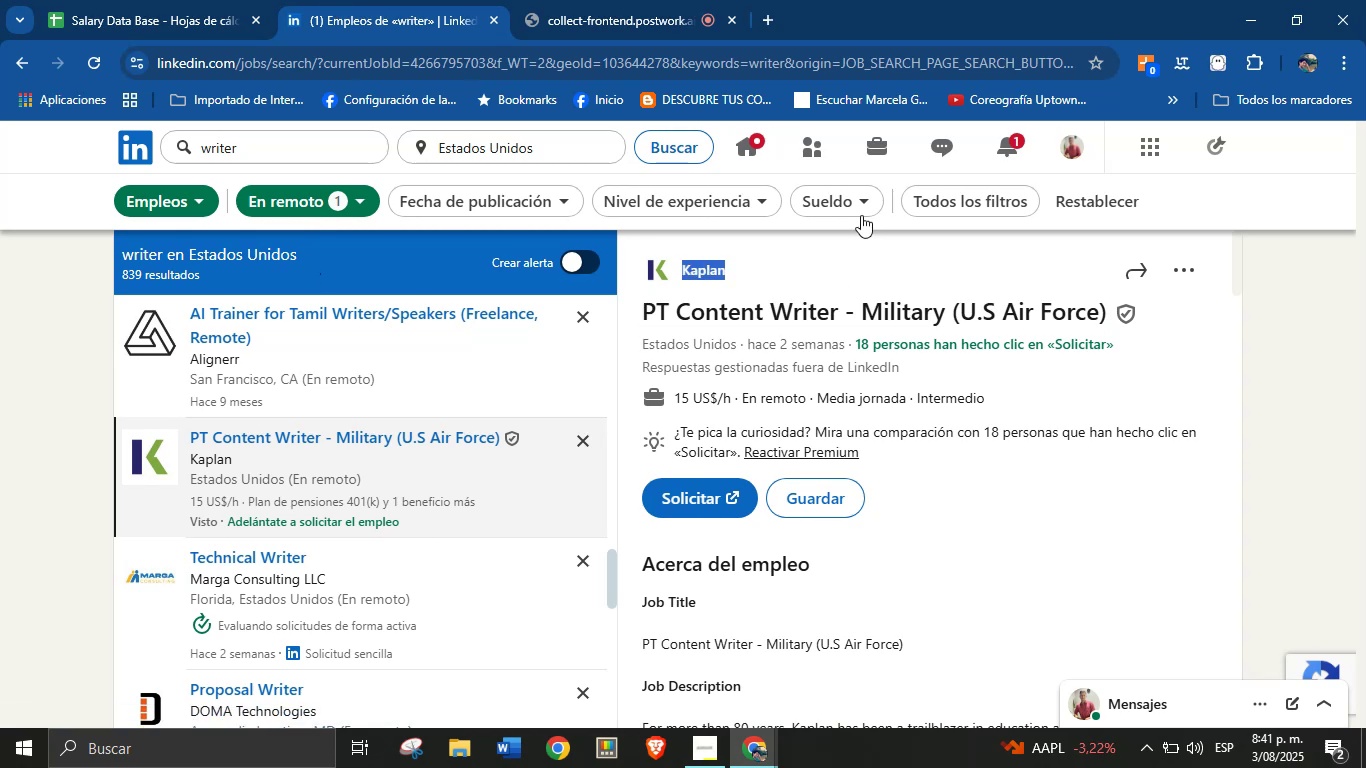 
left_click([100, 0])
 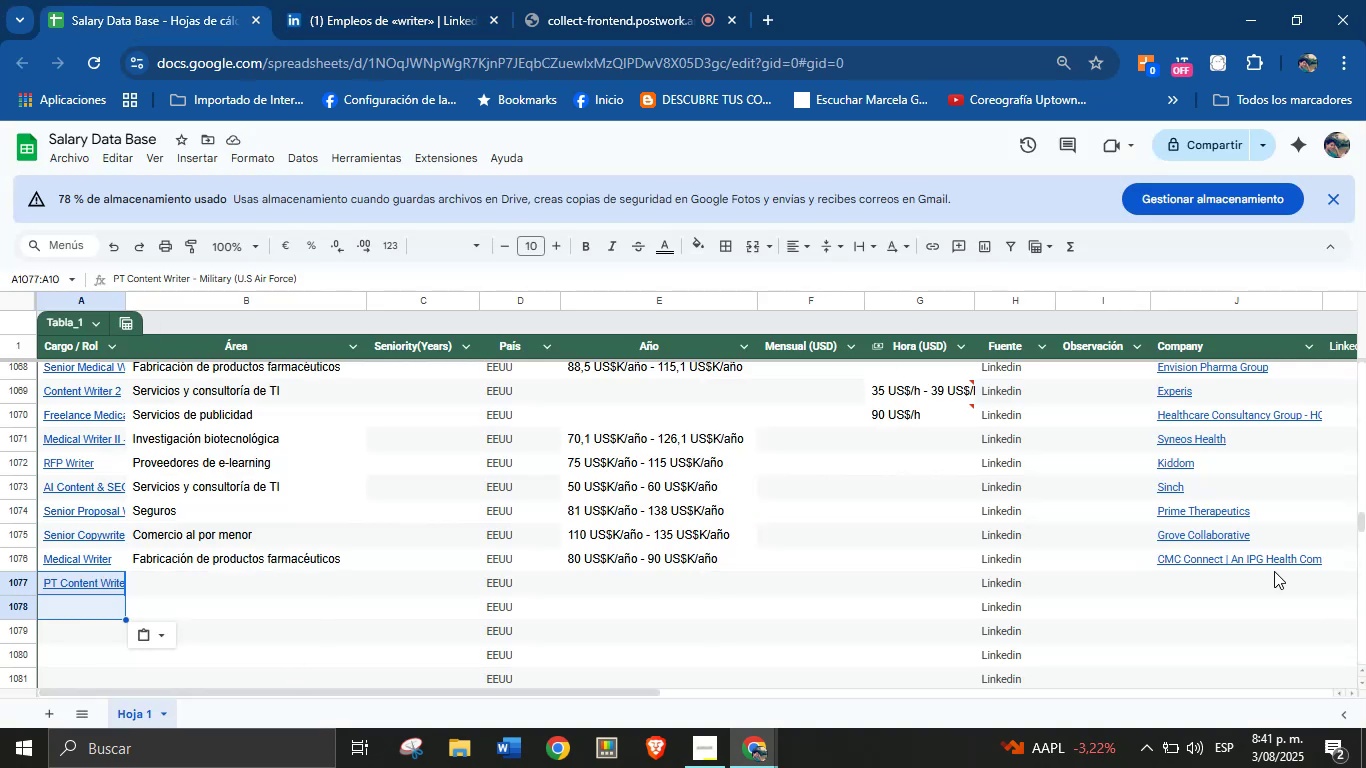 
left_click([1183, 585])
 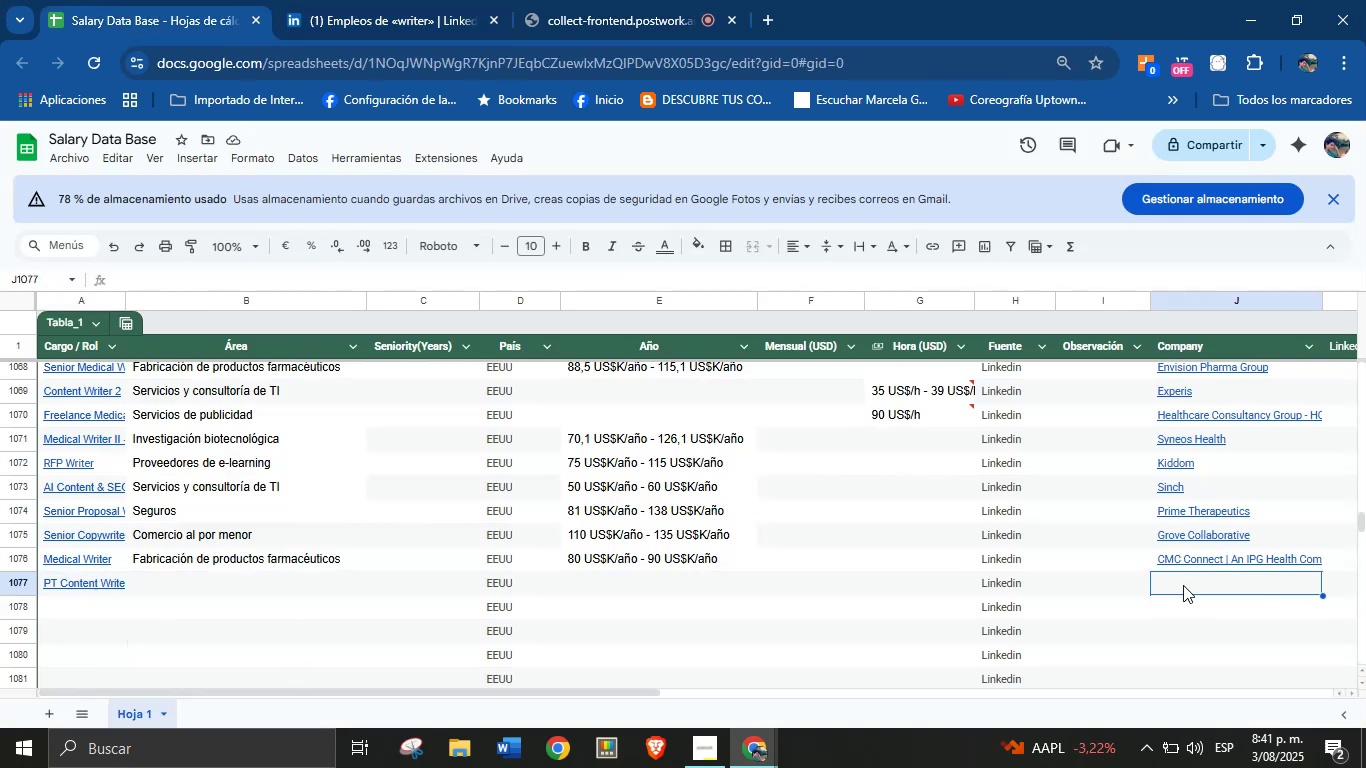 
key(Control+V)
 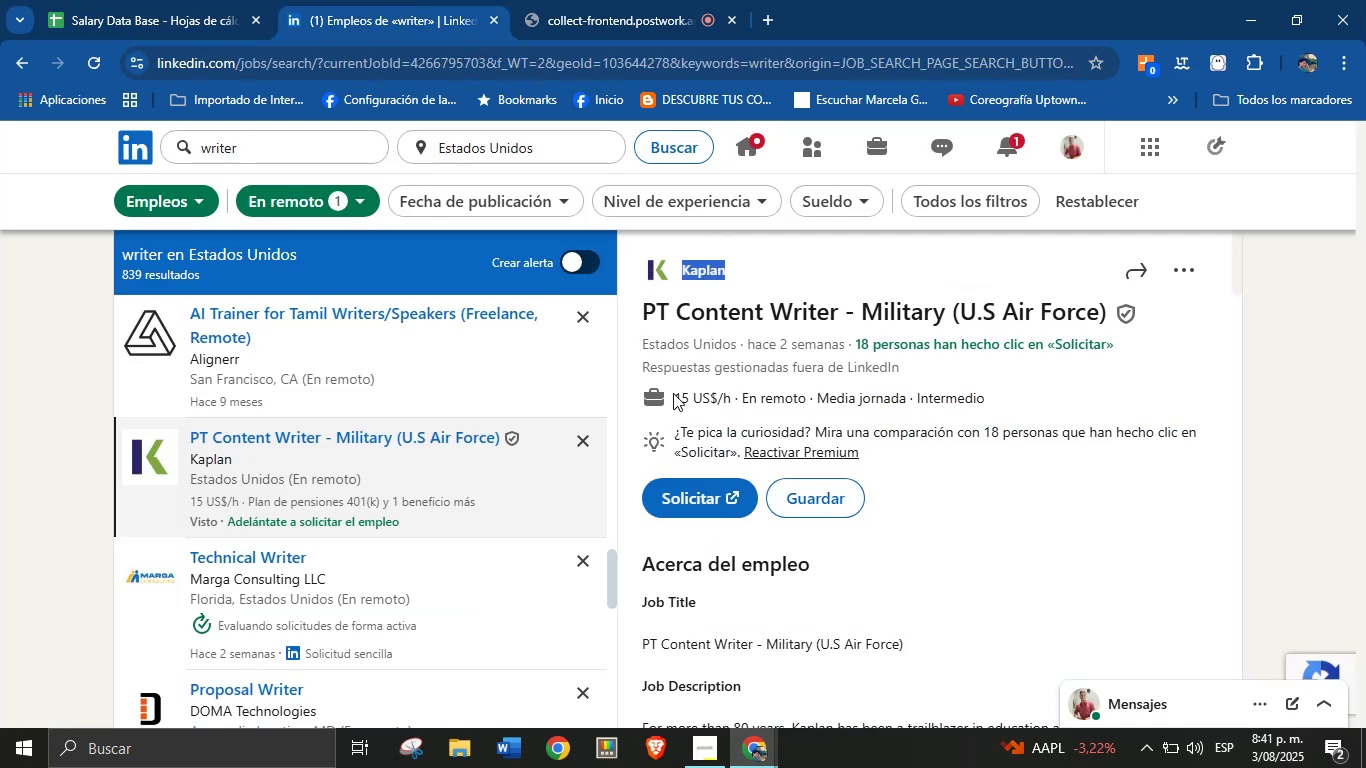 
left_click_drag(start_coordinate=[674, 396], to_coordinate=[742, 401])
 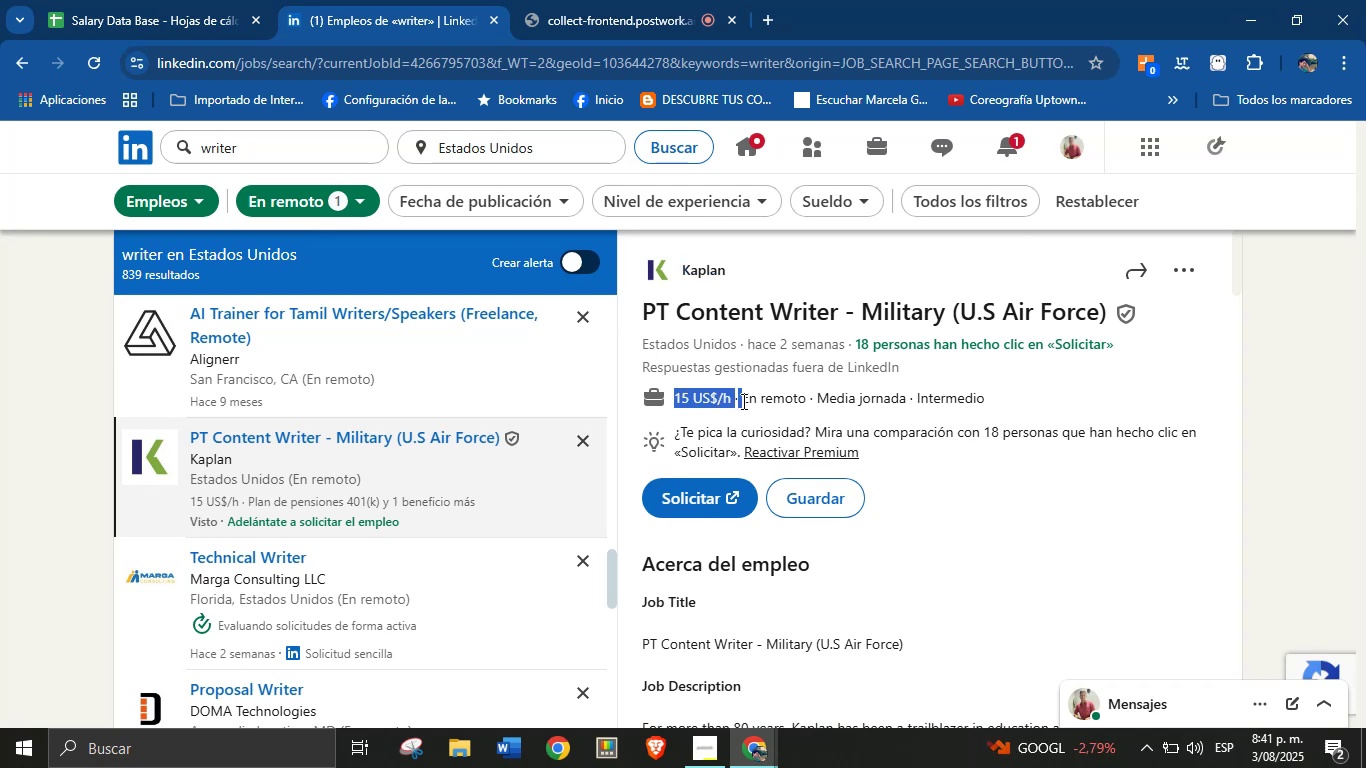 
key(Control+C)
 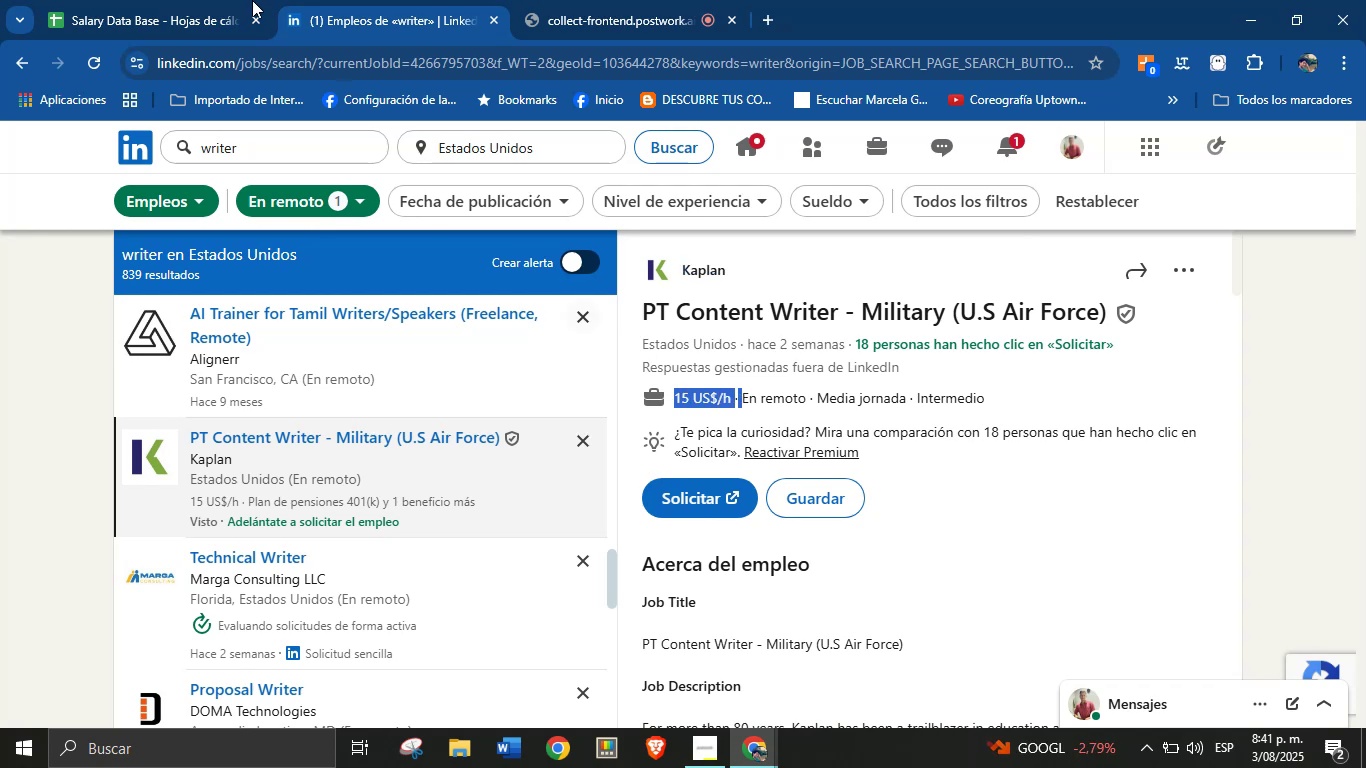 
left_click([214, 0])
 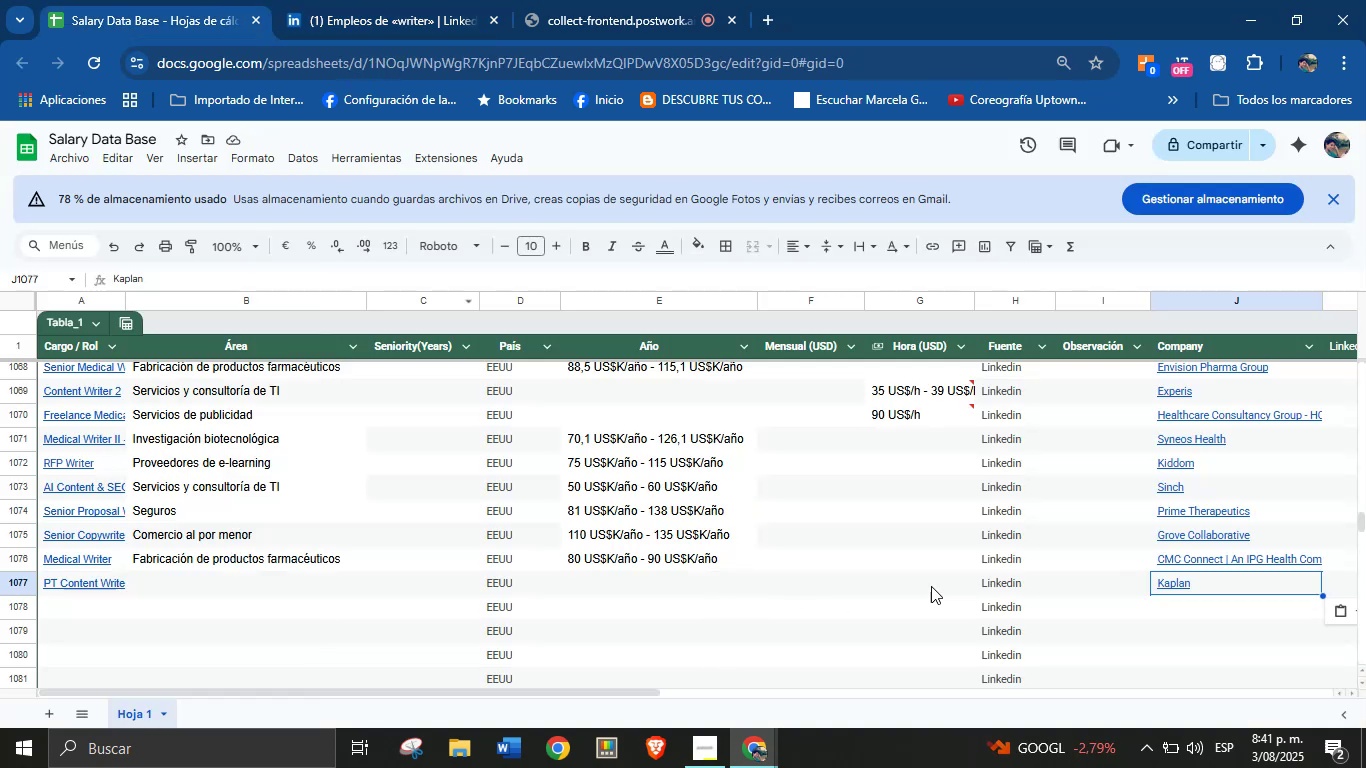 
left_click([943, 576])
 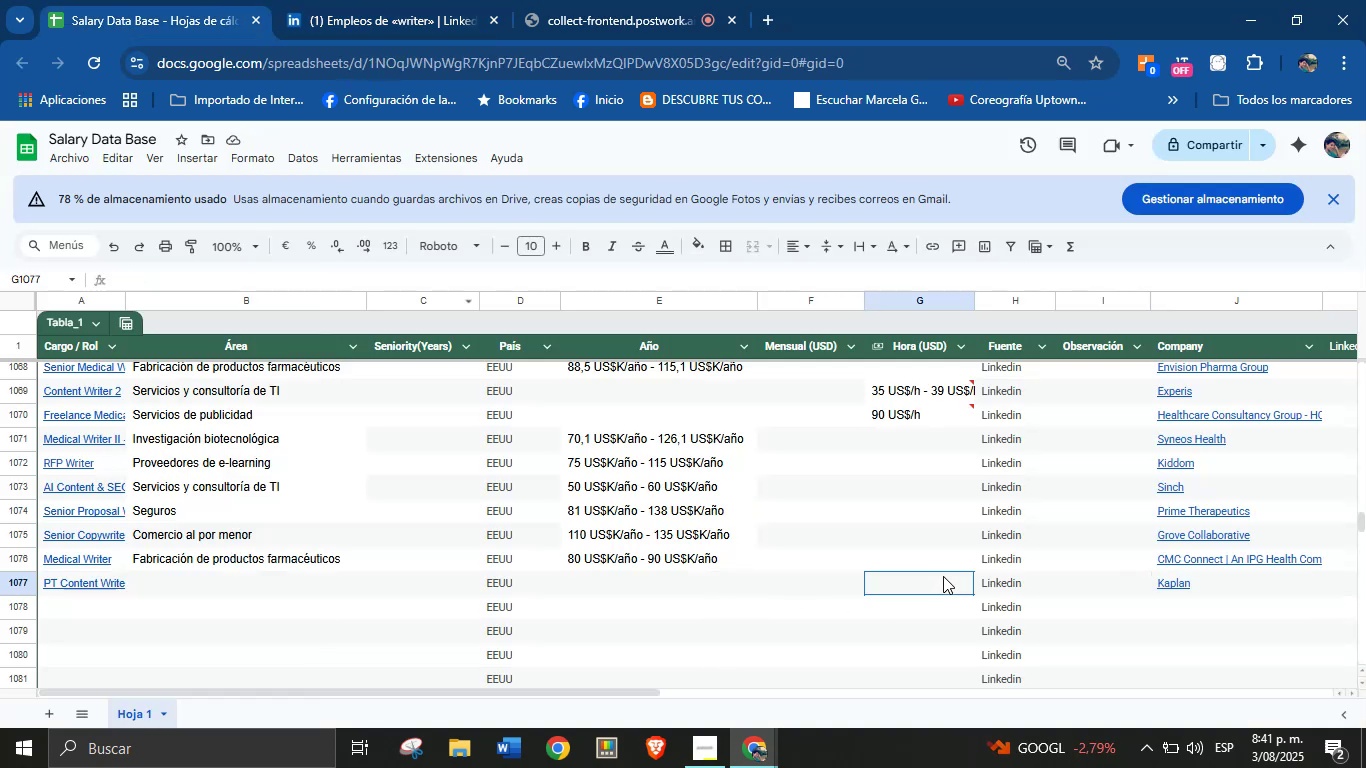 
key(Control+V)
 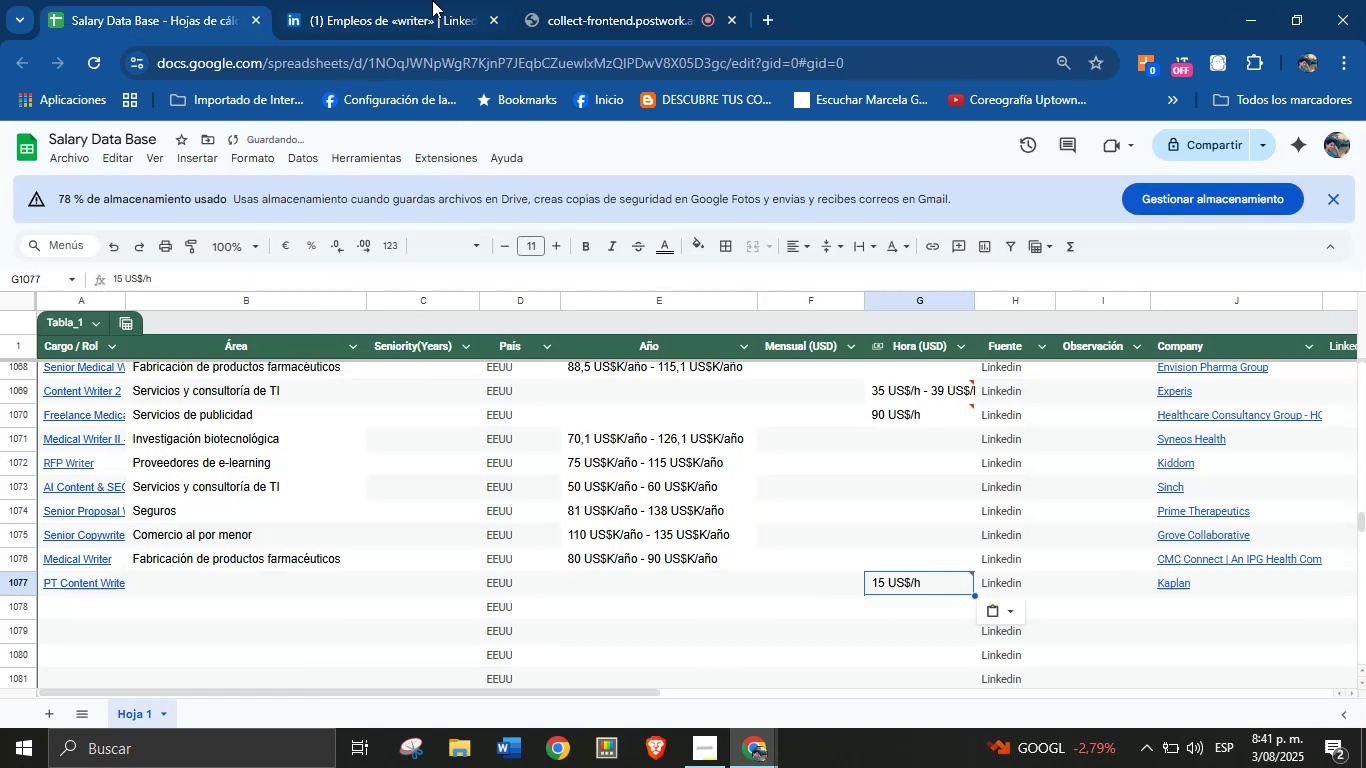 
left_click([424, 0])
 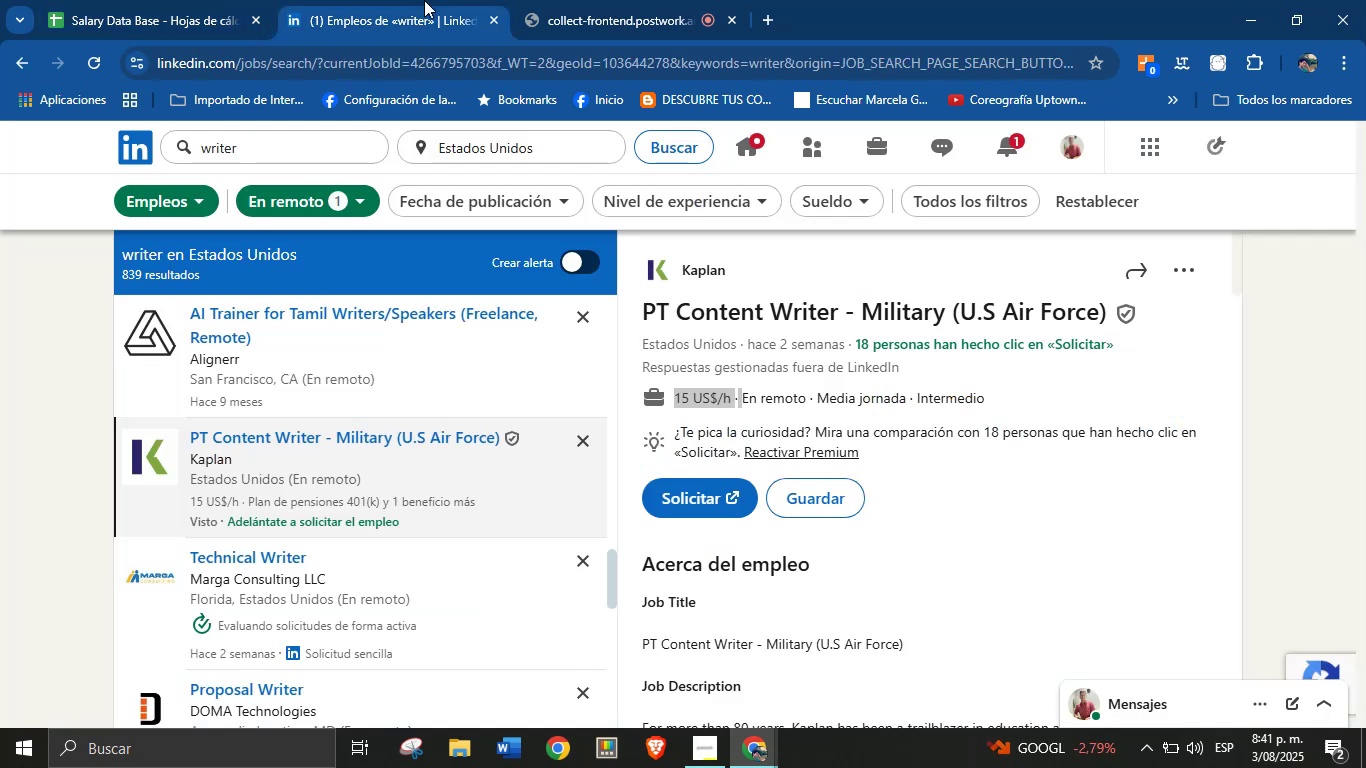 
scroll: coordinate [798, 524], scroll_direction: down, amount: 35.0
 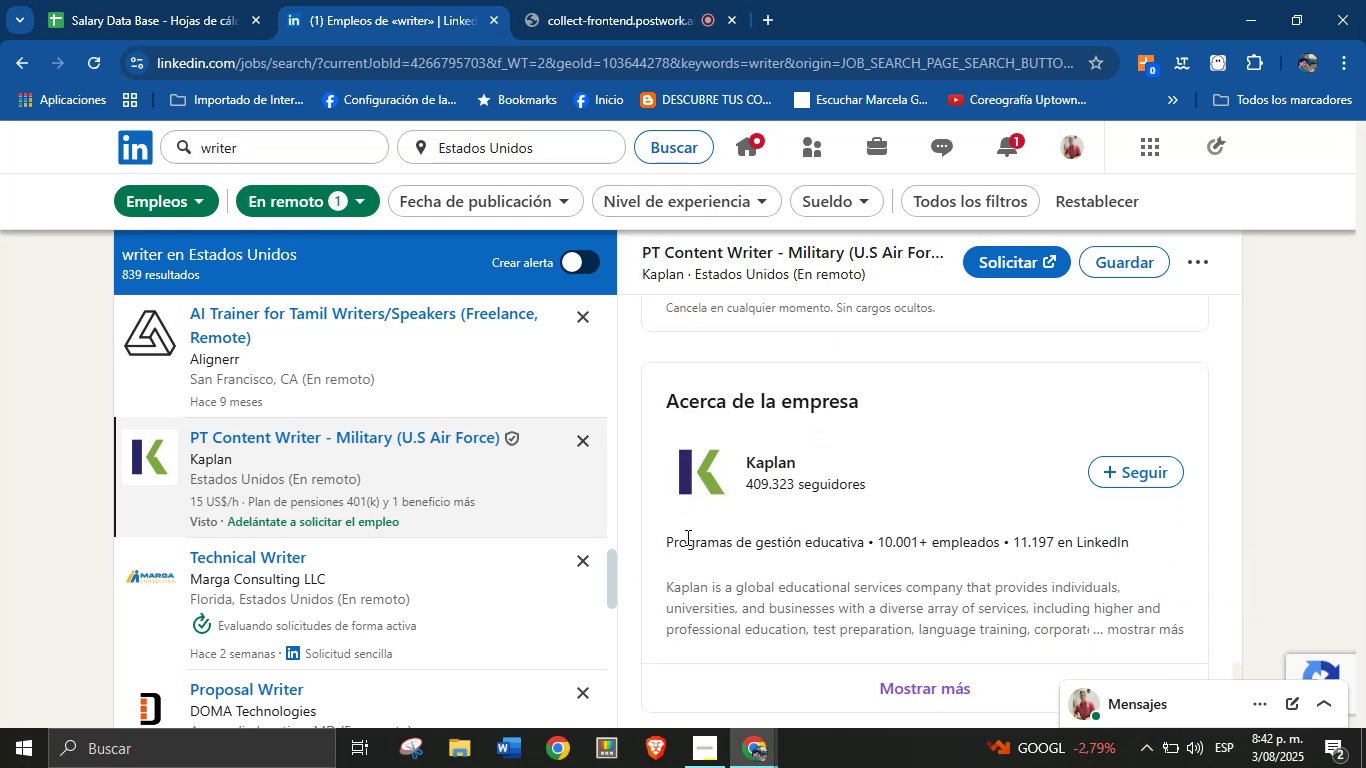 
left_click_drag(start_coordinate=[663, 540], to_coordinate=[862, 541])
 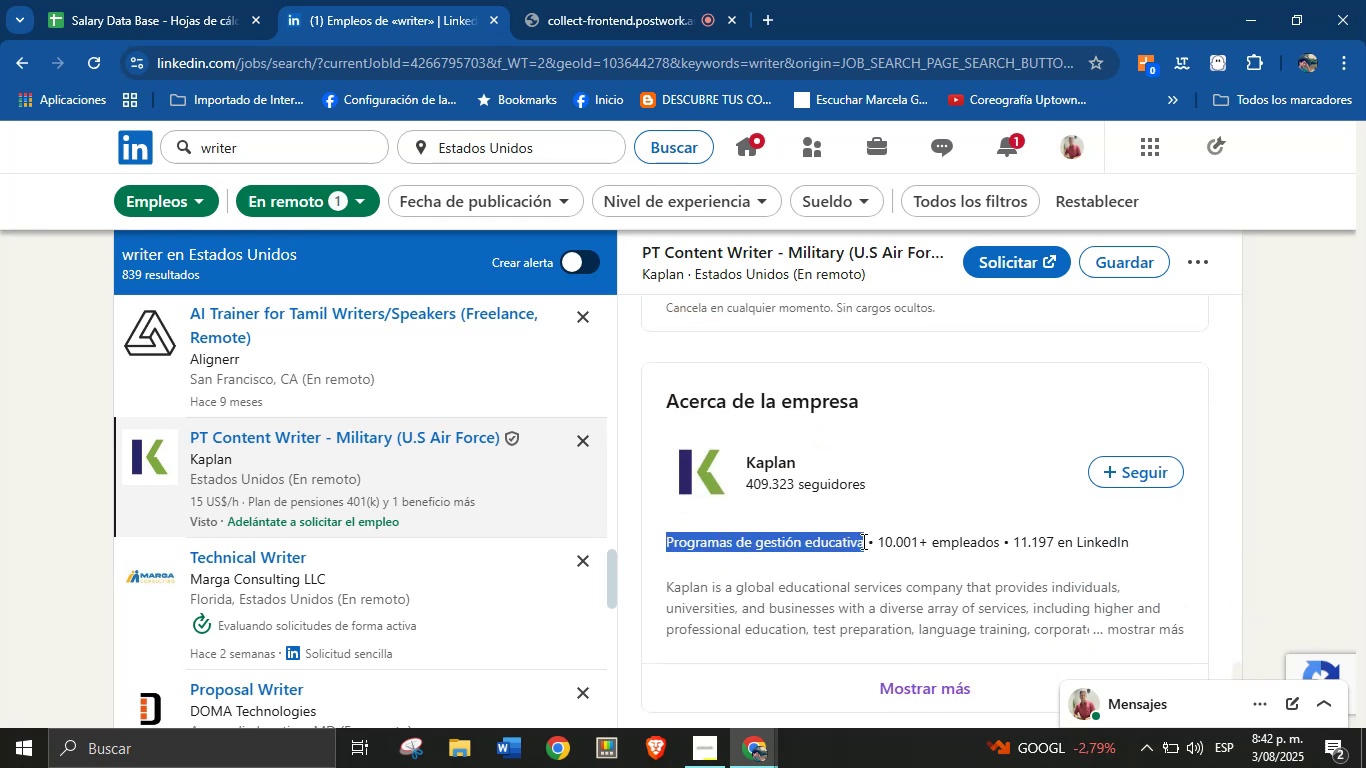 
key(Control+C)
 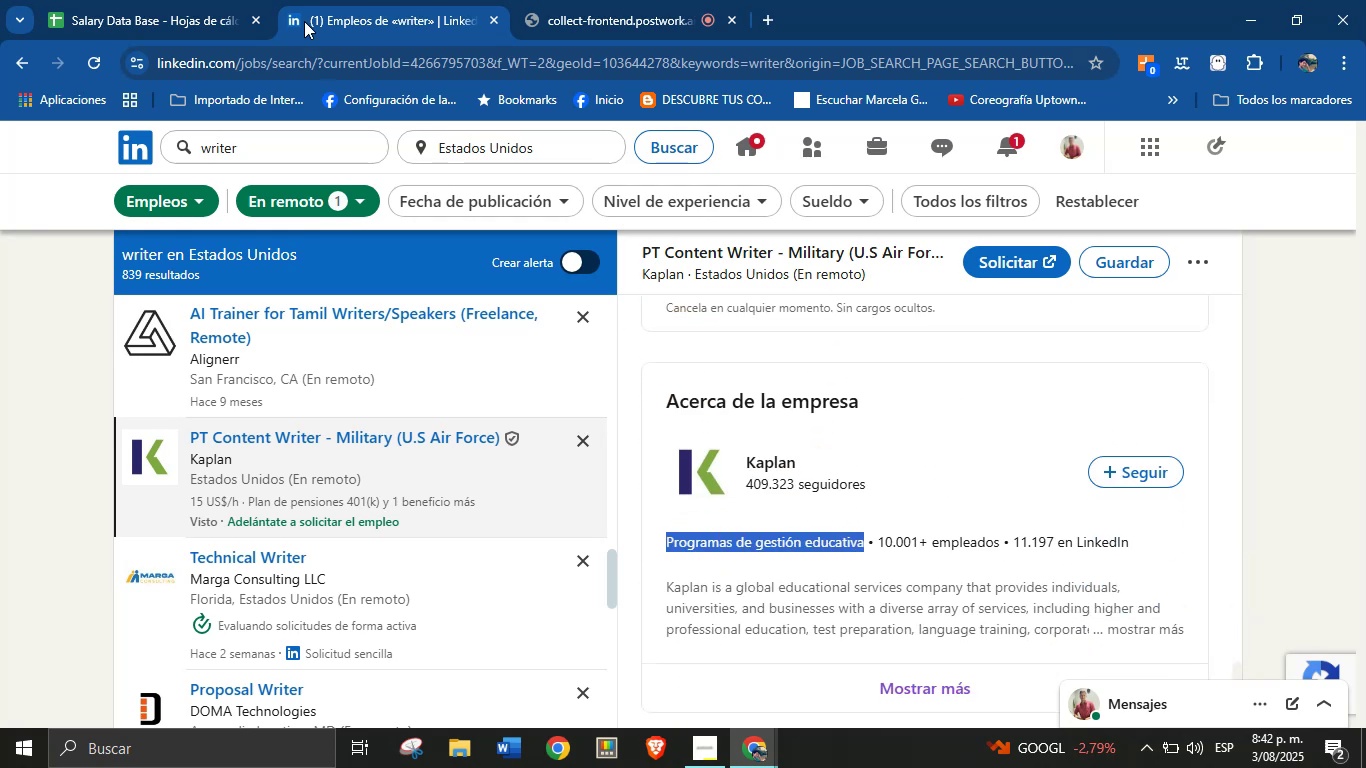 
left_click([141, 0])
 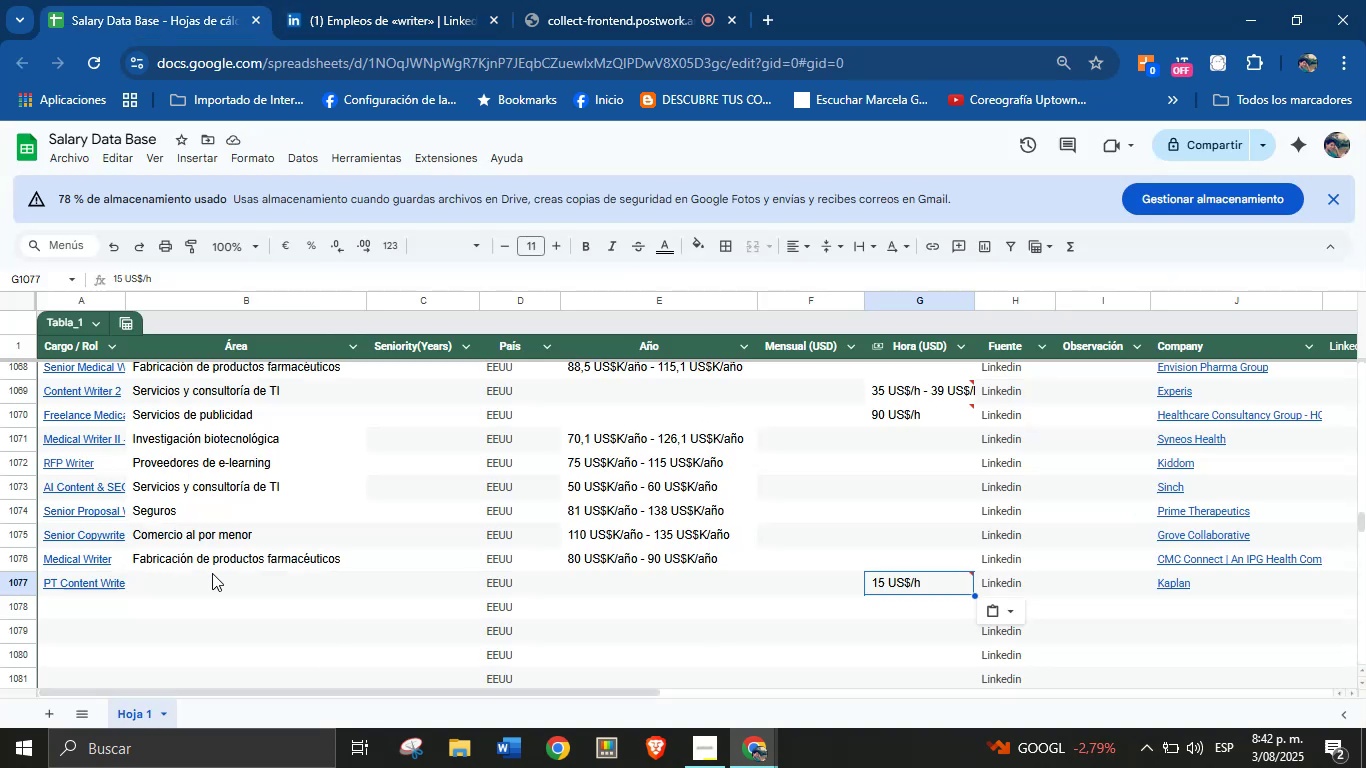 
left_click([202, 581])
 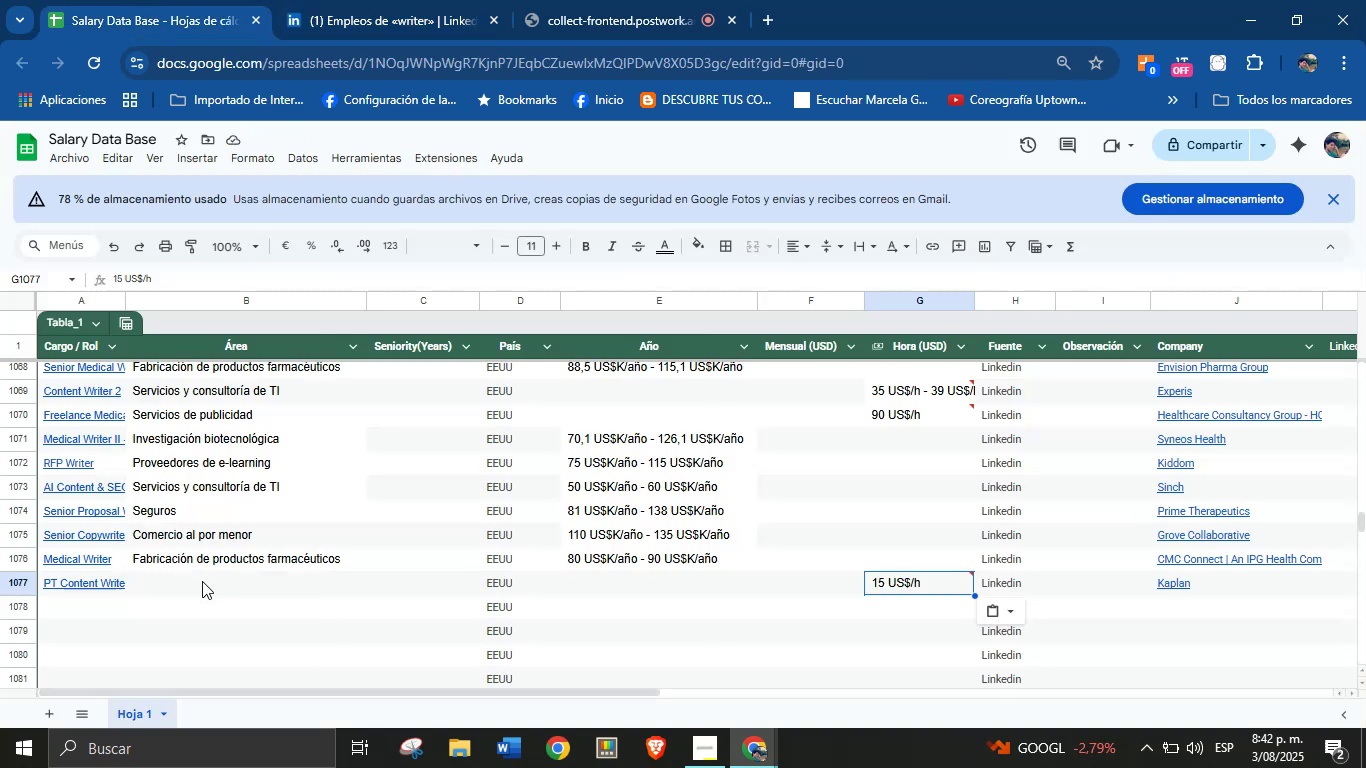 
key(Control+V)
 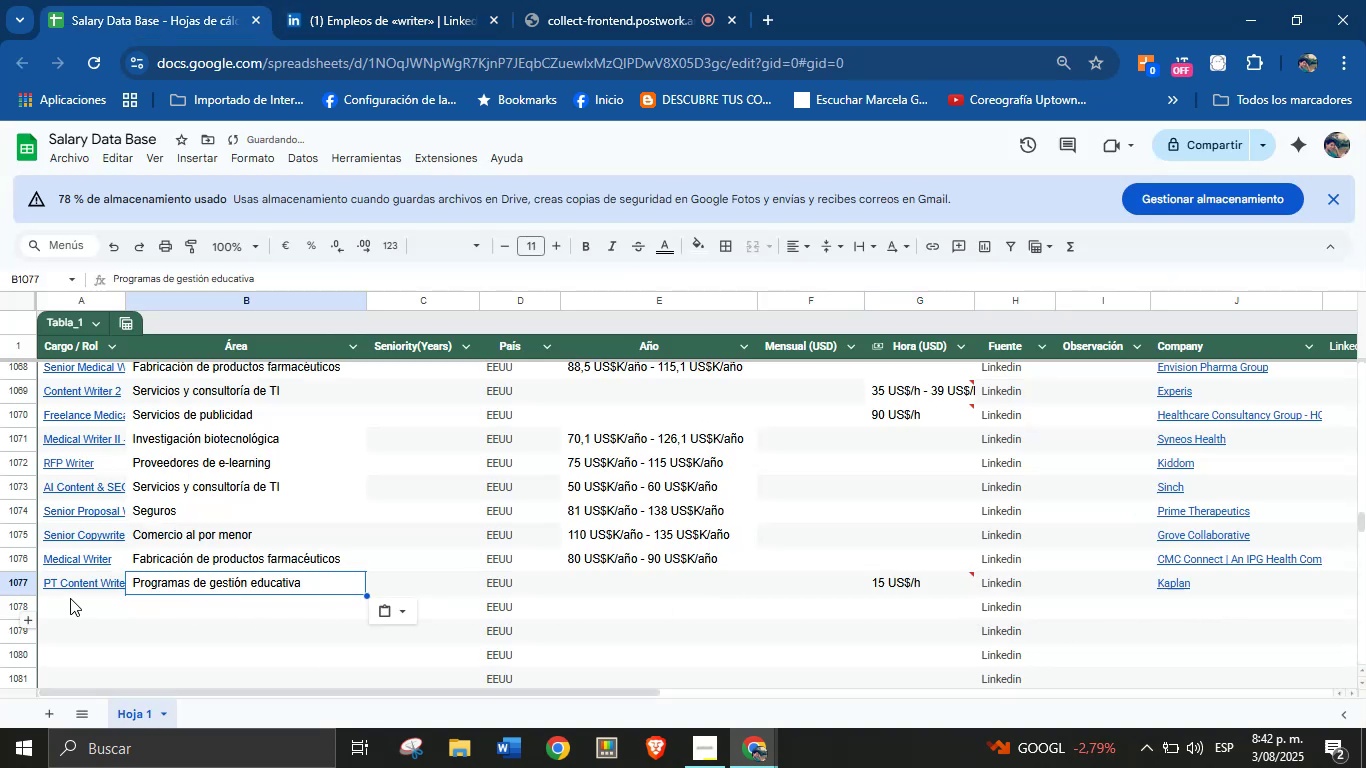 
left_click([428, 0])
 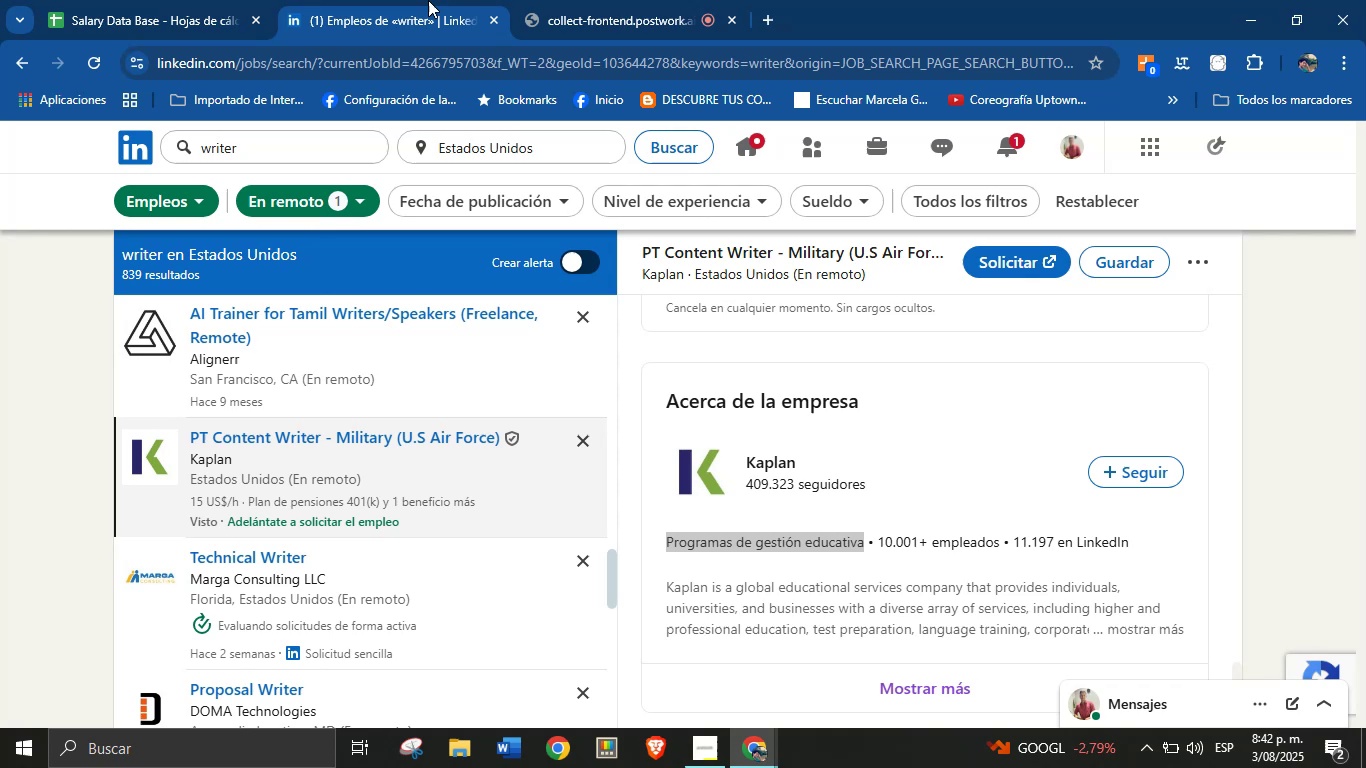 
scroll: coordinate [357, 529], scroll_direction: down, amount: 5.0
 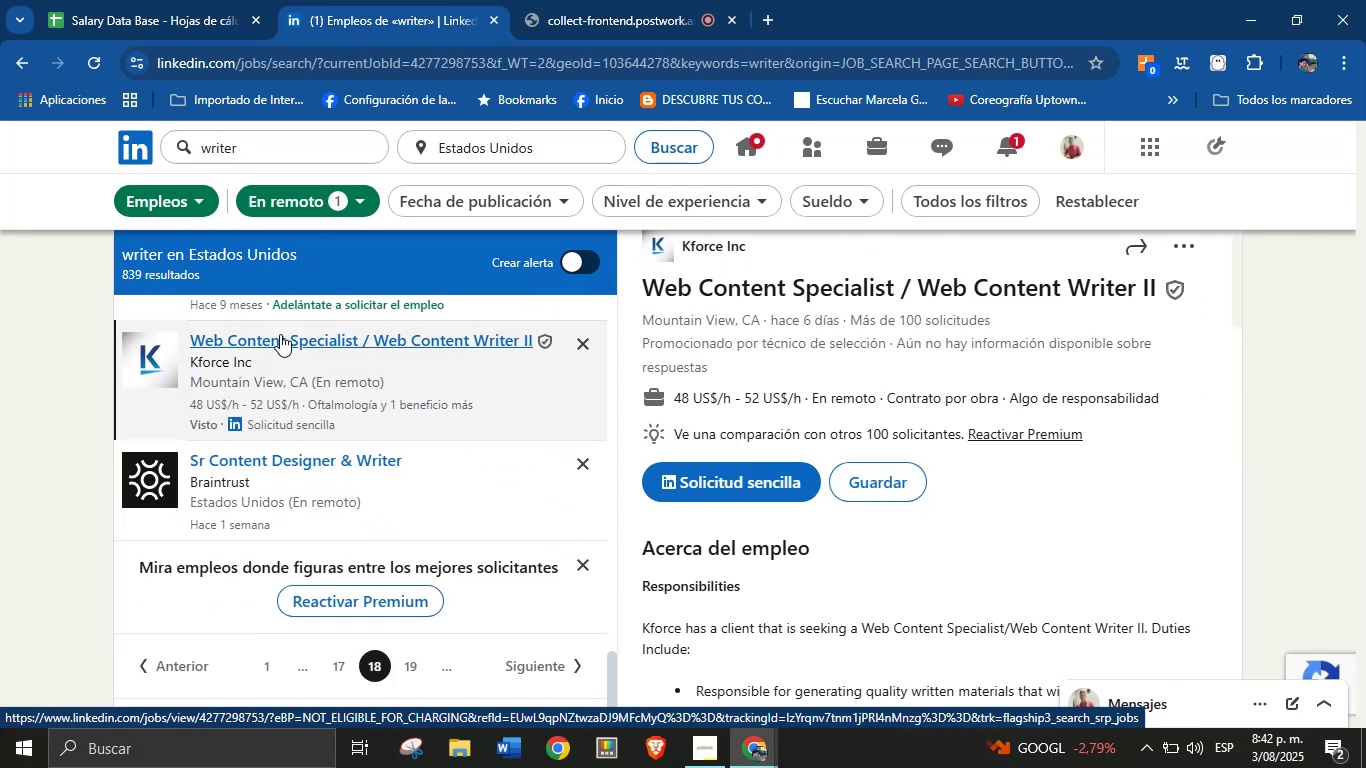 
wait(10.78)
 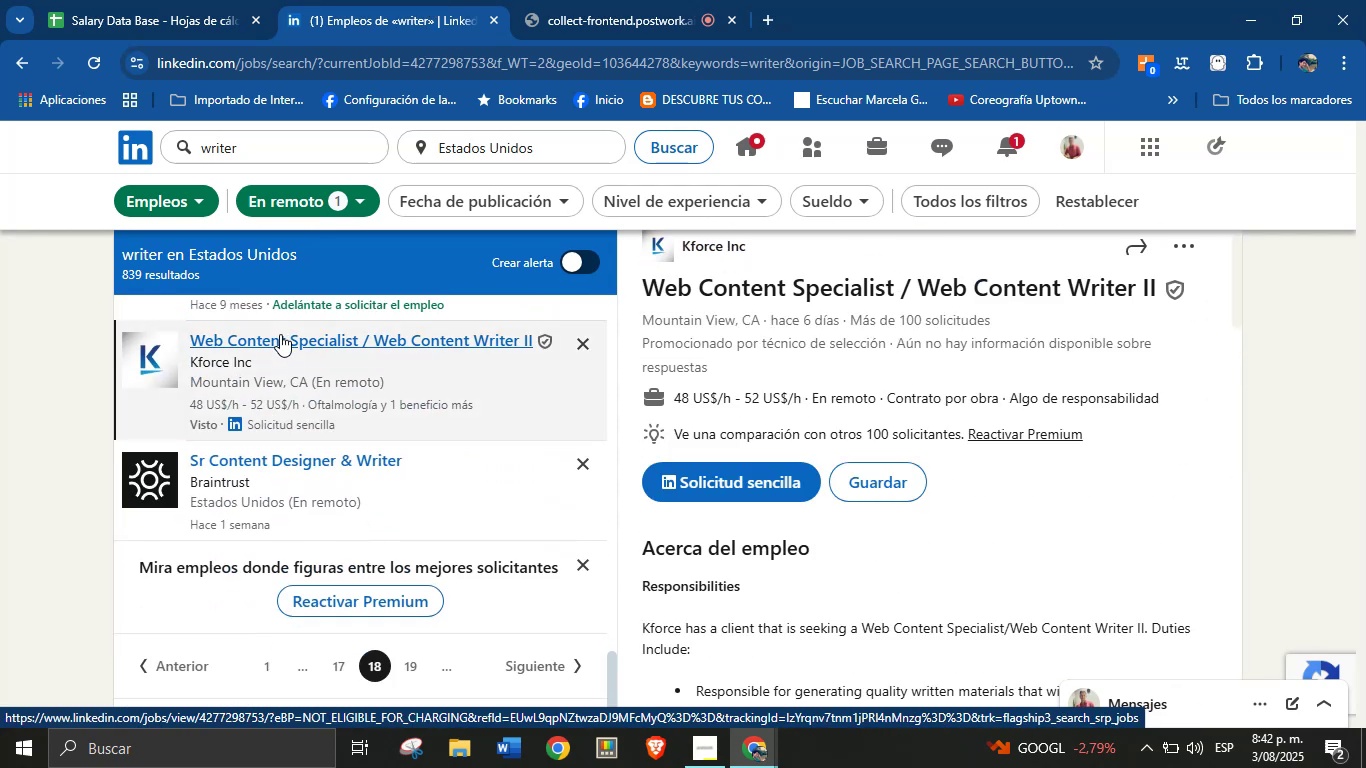 
scroll: coordinate [829, 312], scroll_direction: up, amount: 2.0
 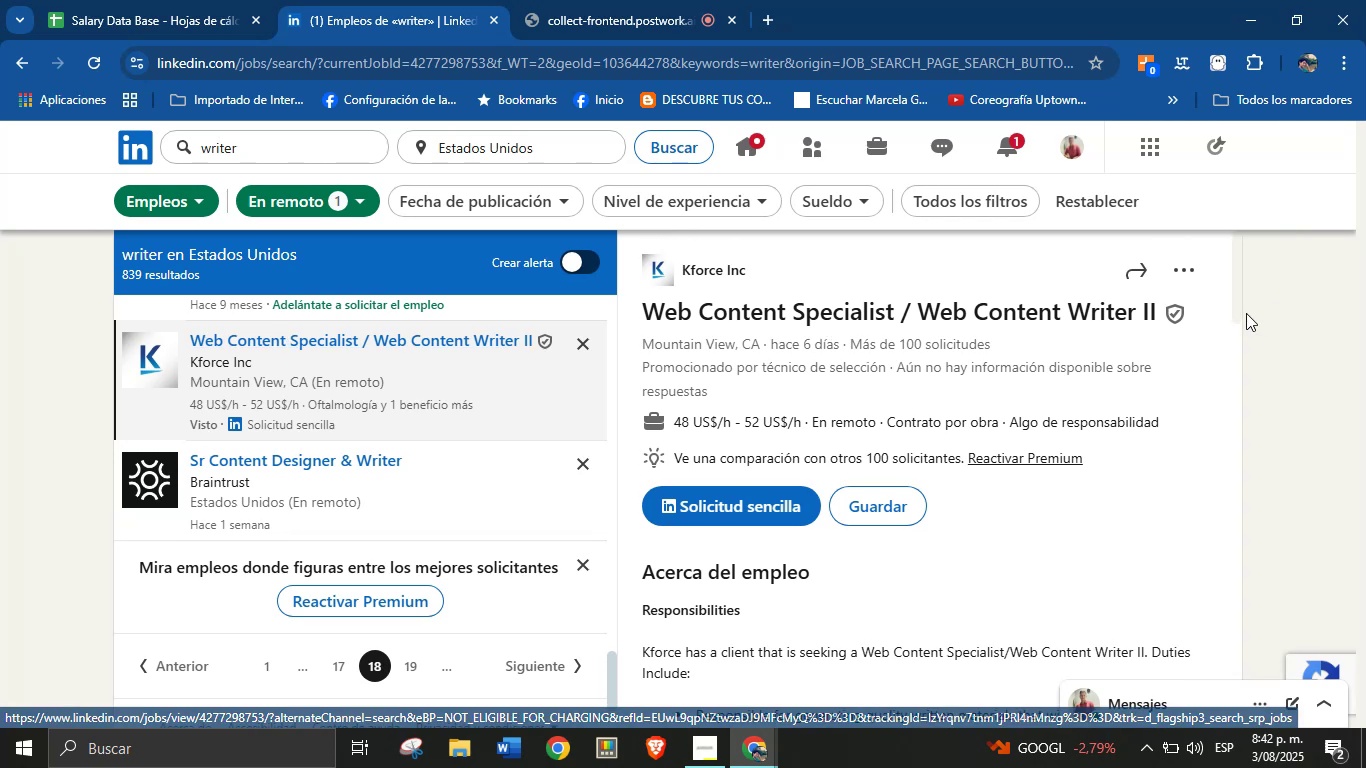 
left_click_drag(start_coordinate=[1205, 313], to_coordinate=[643, 323])
 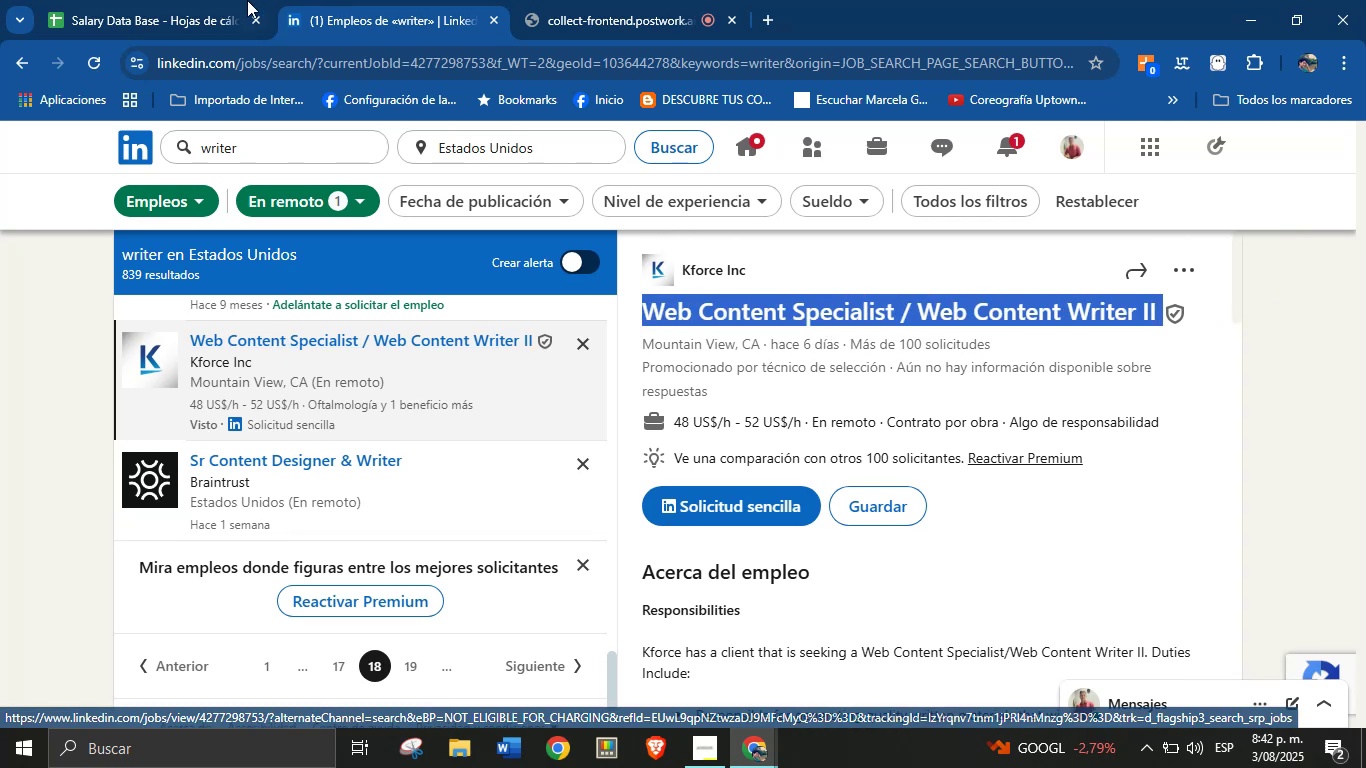 
key(Control+C)
 